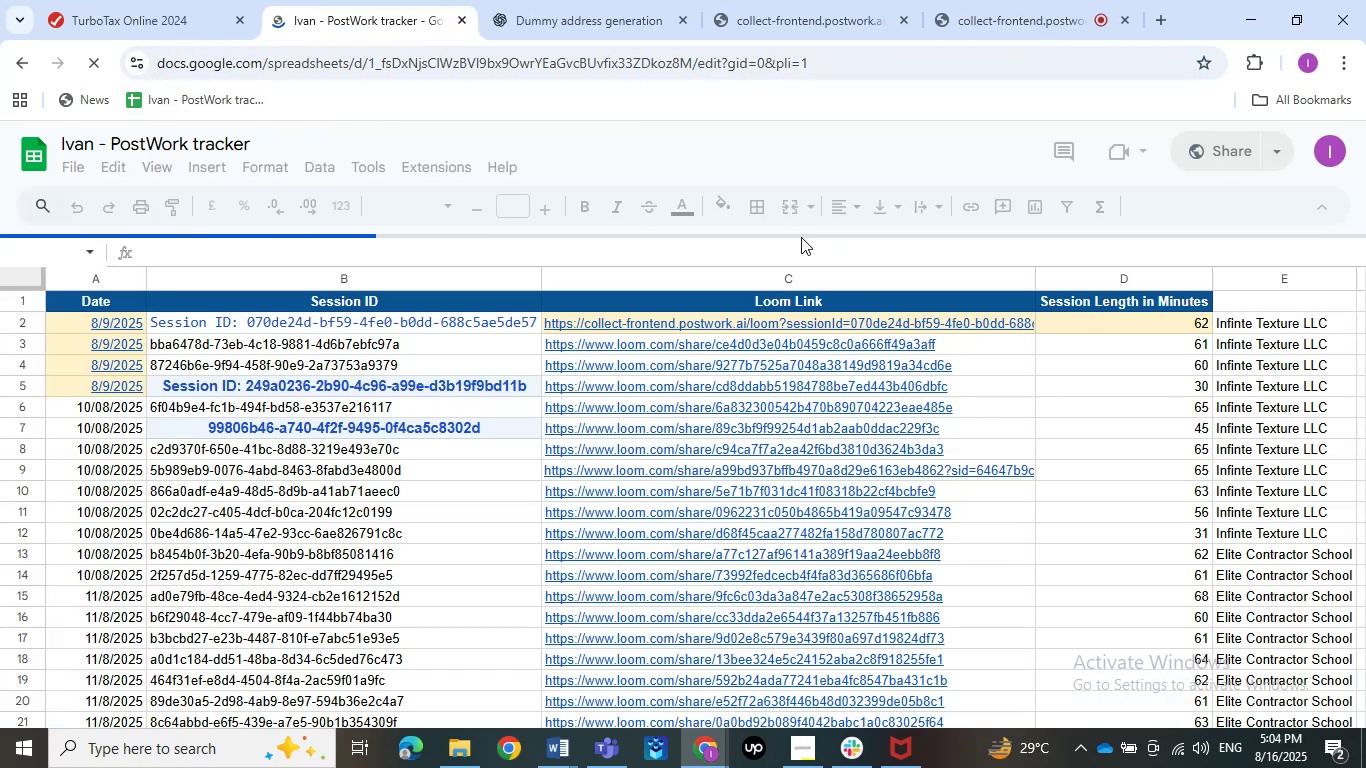 
left_click([113, 1])
 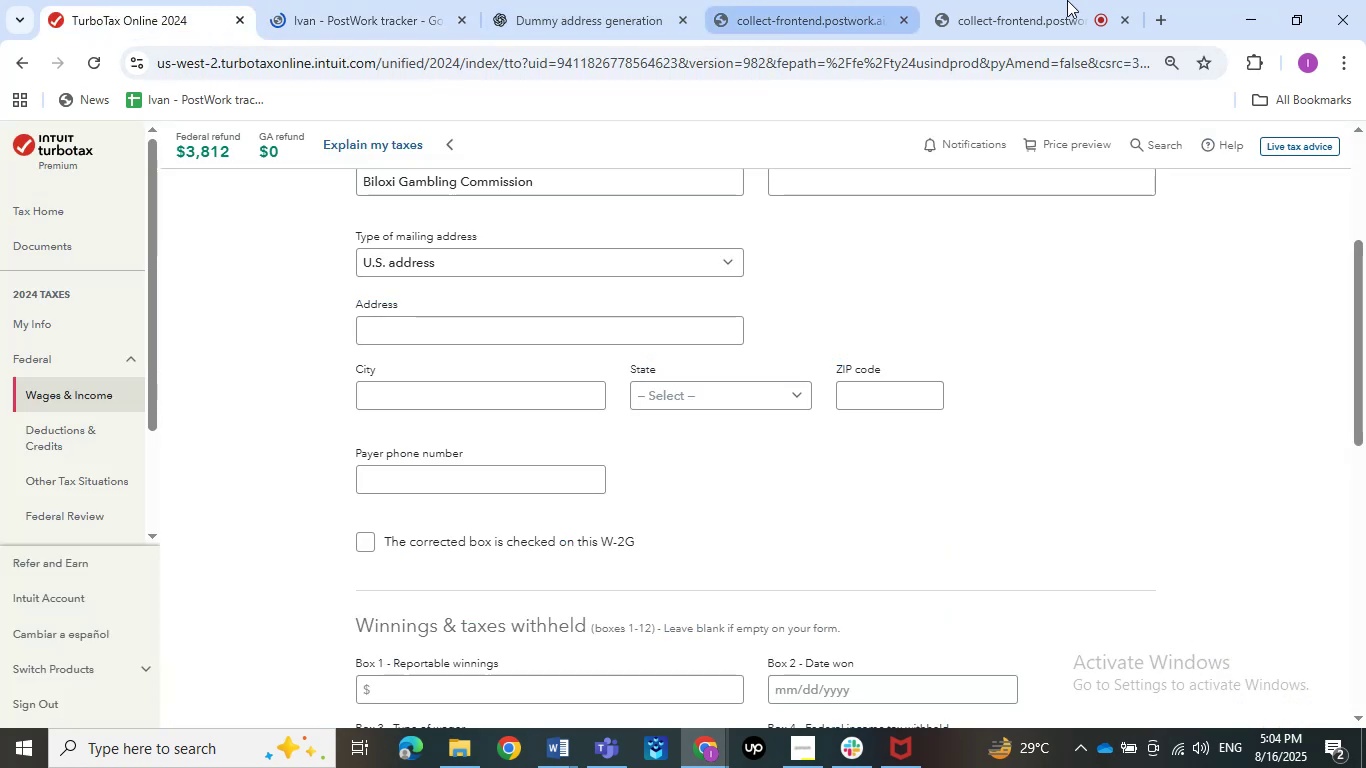 
left_click([1067, 0])
 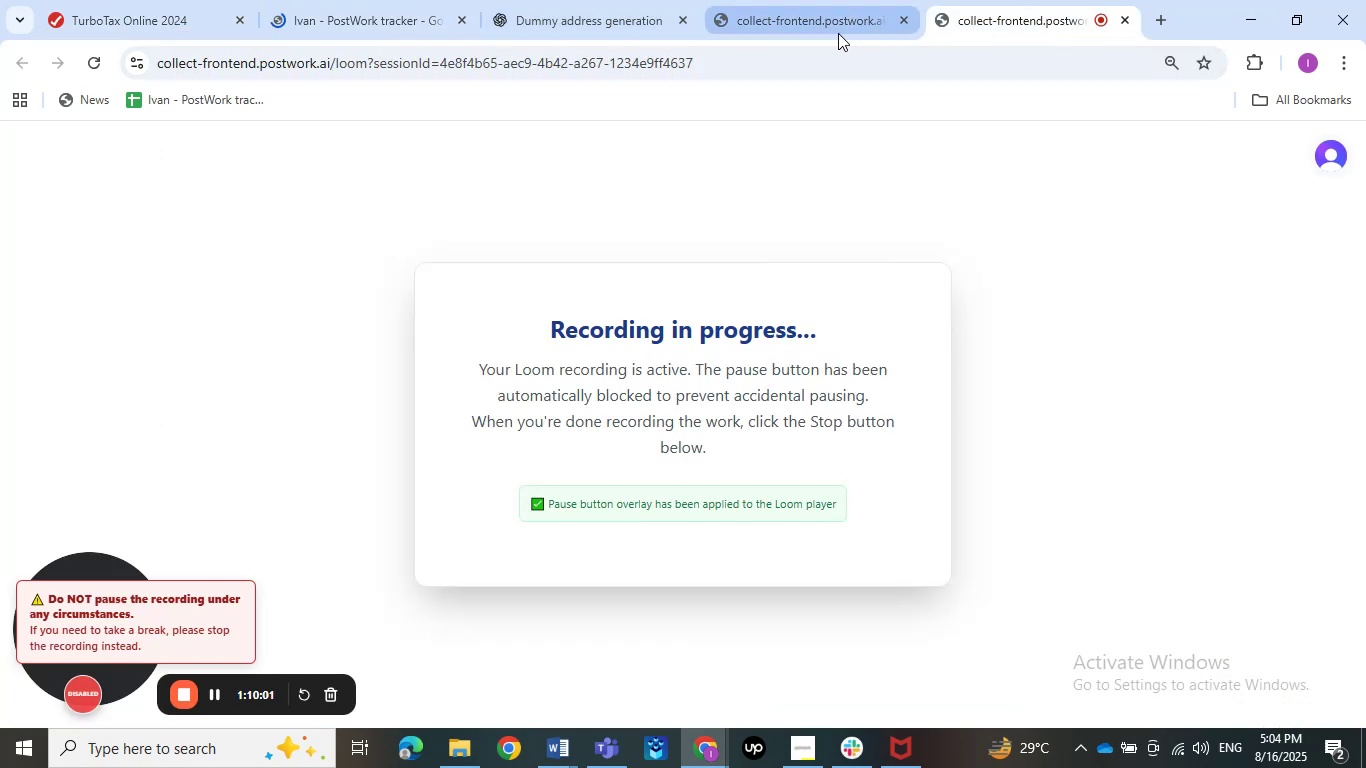 
left_click([825, 31])
 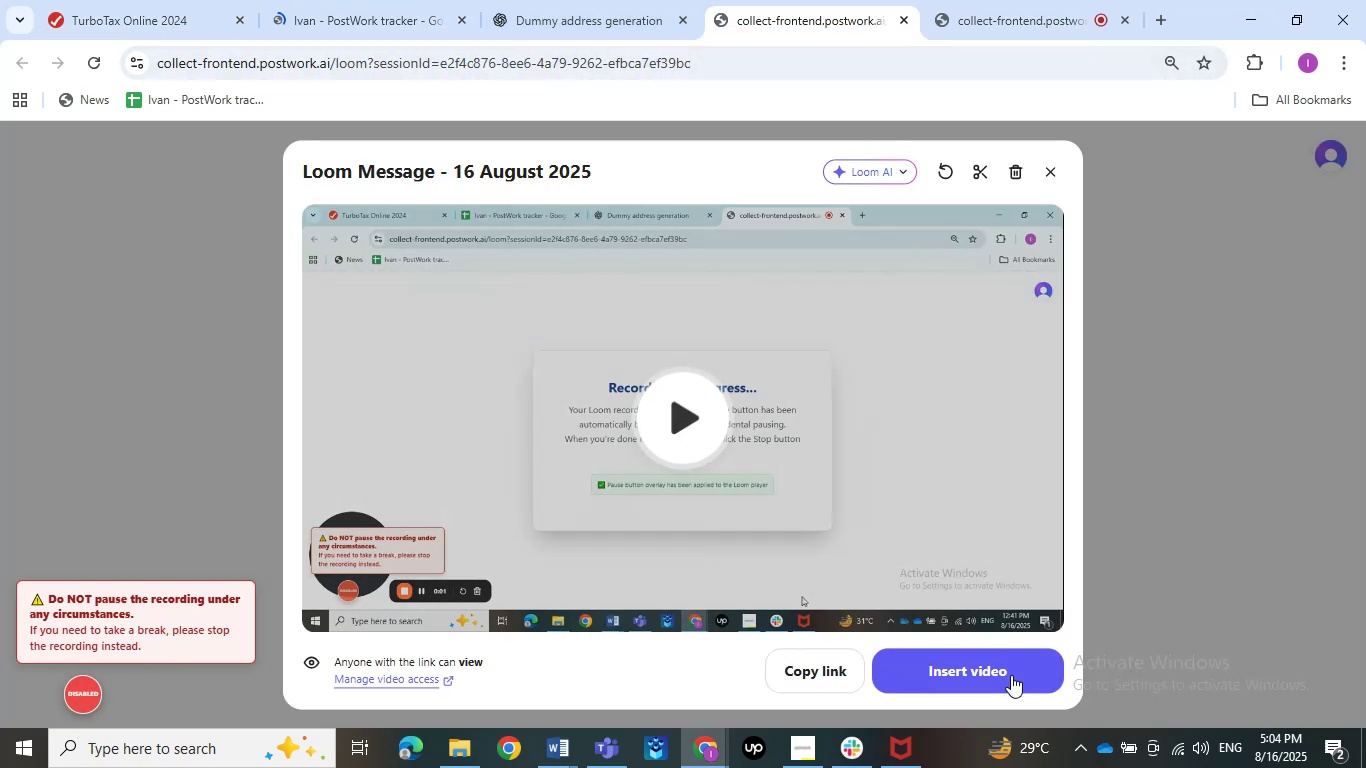 
left_click([1011, 676])
 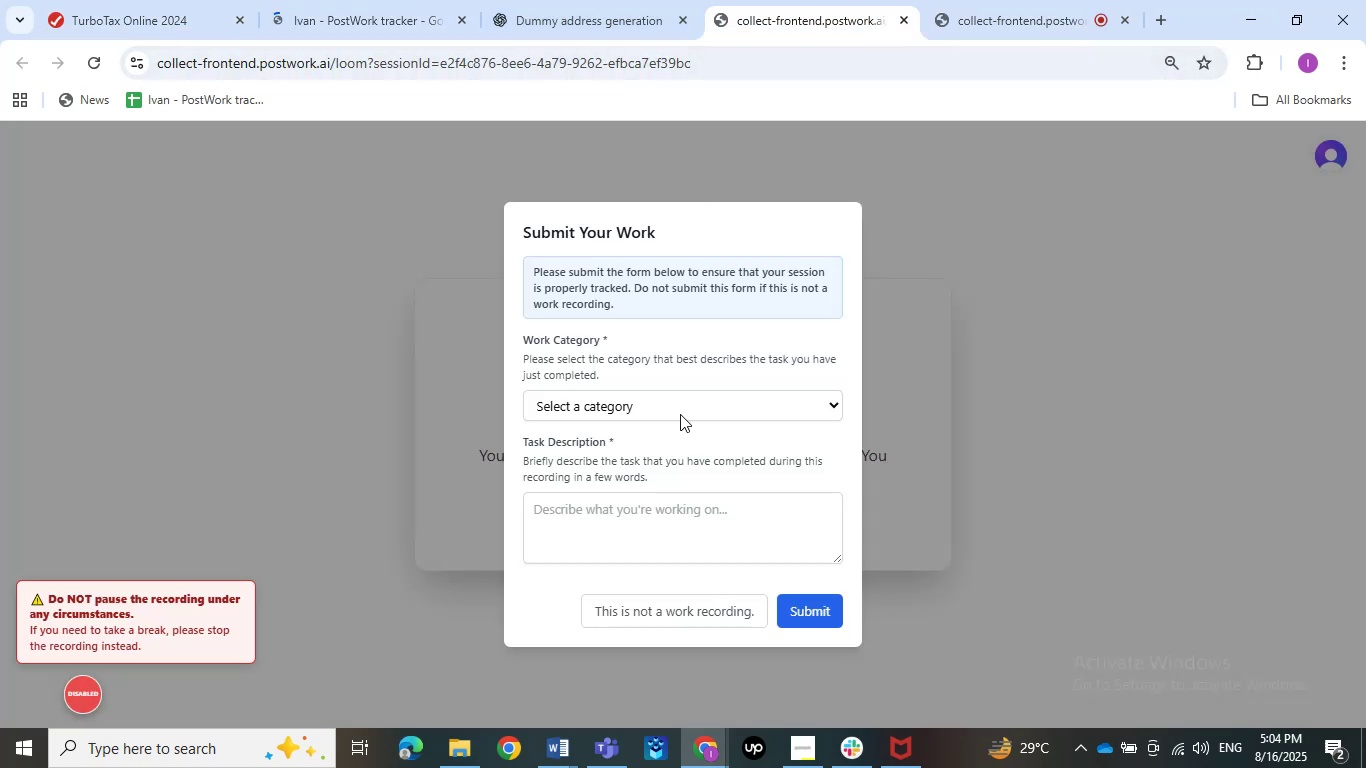 
left_click([680, 414])
 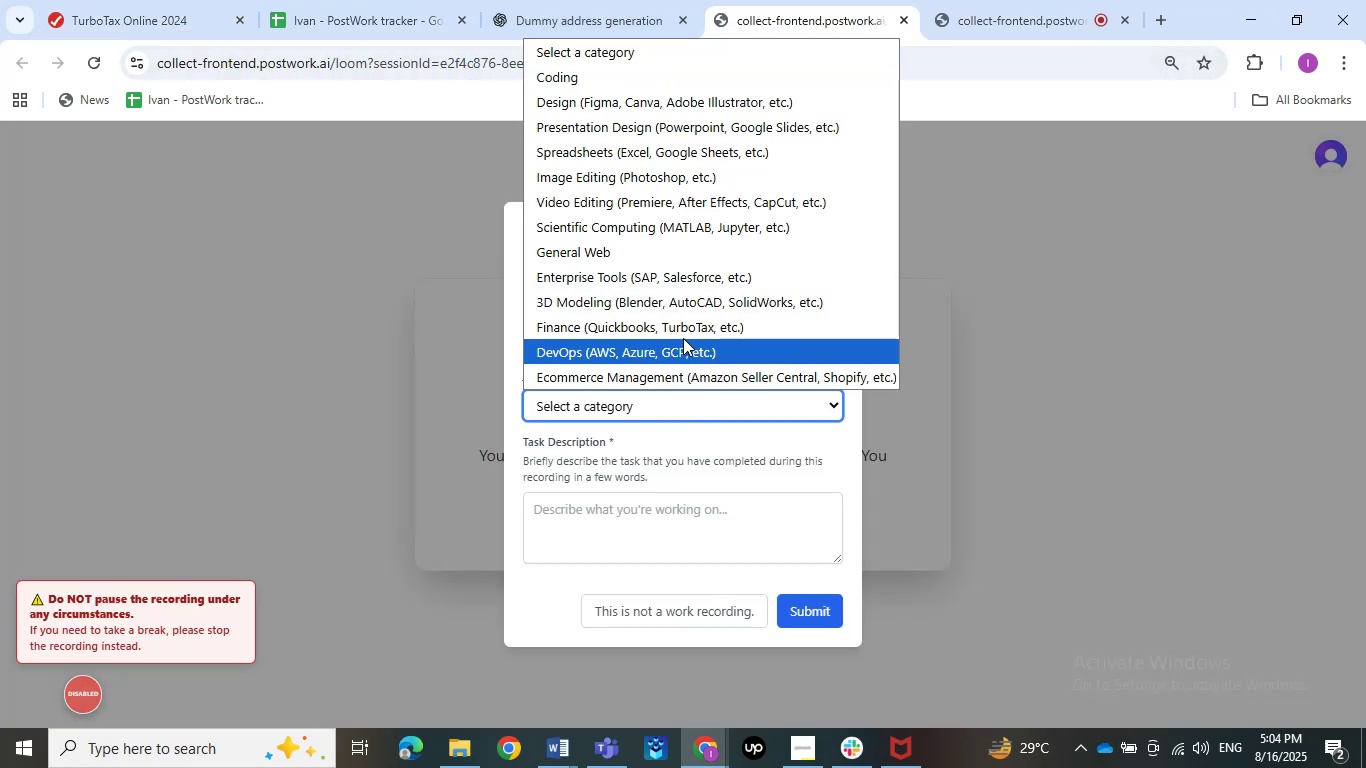 
left_click([685, 333])
 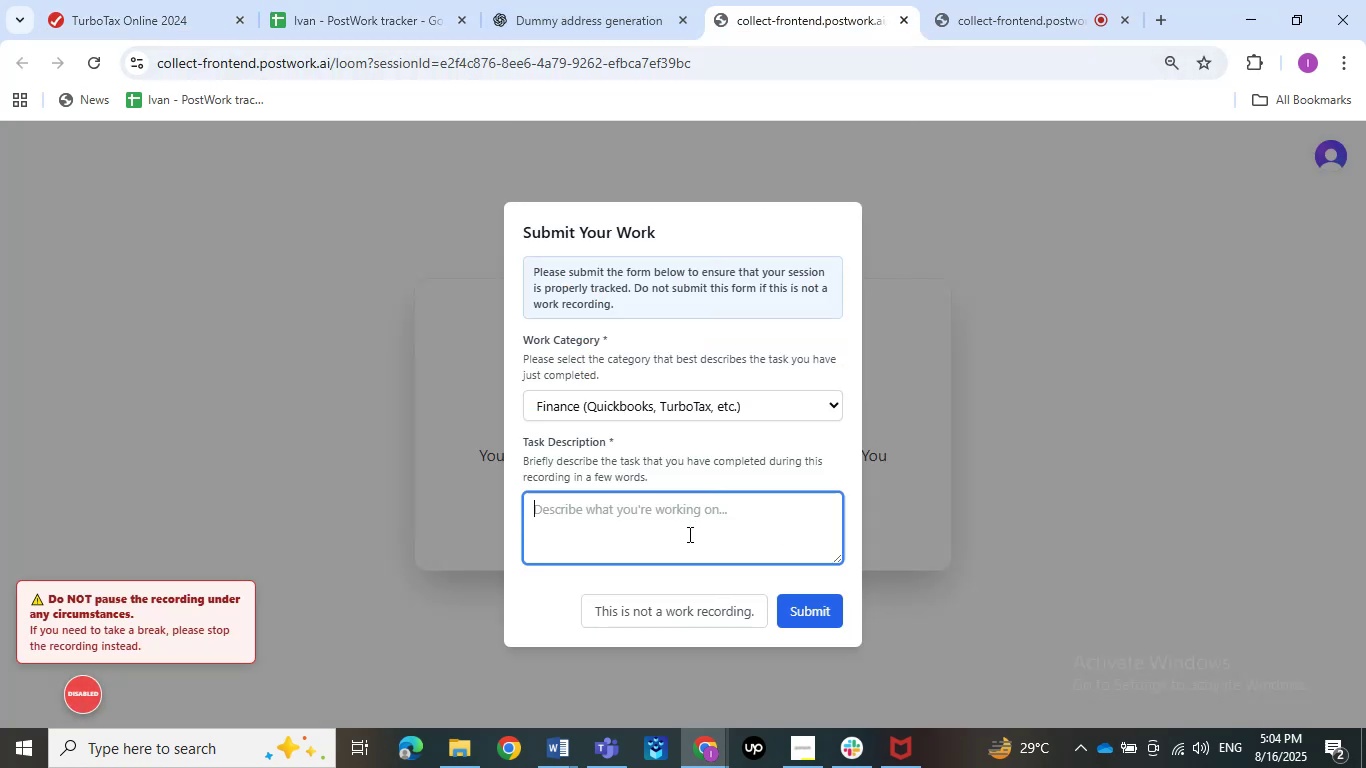 
left_click([688, 534])
 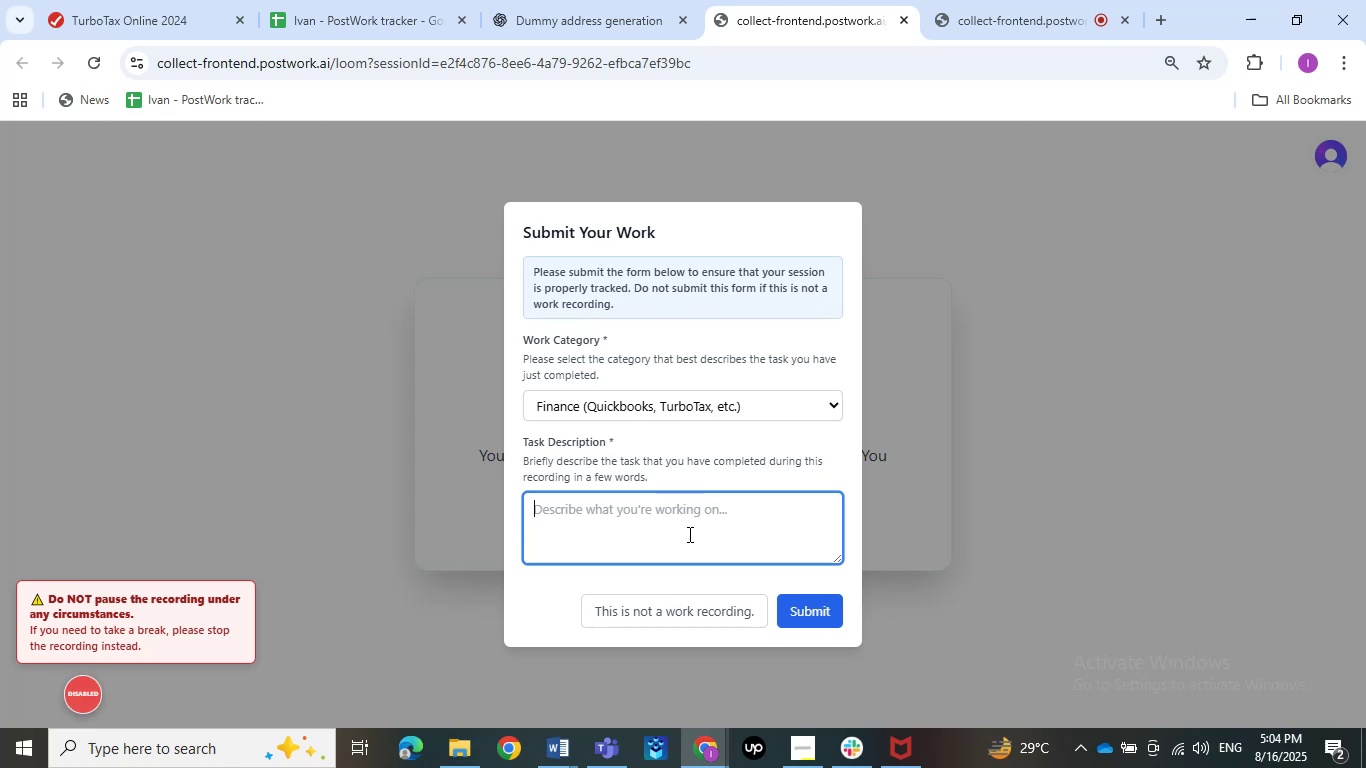 
wait(12.47)
 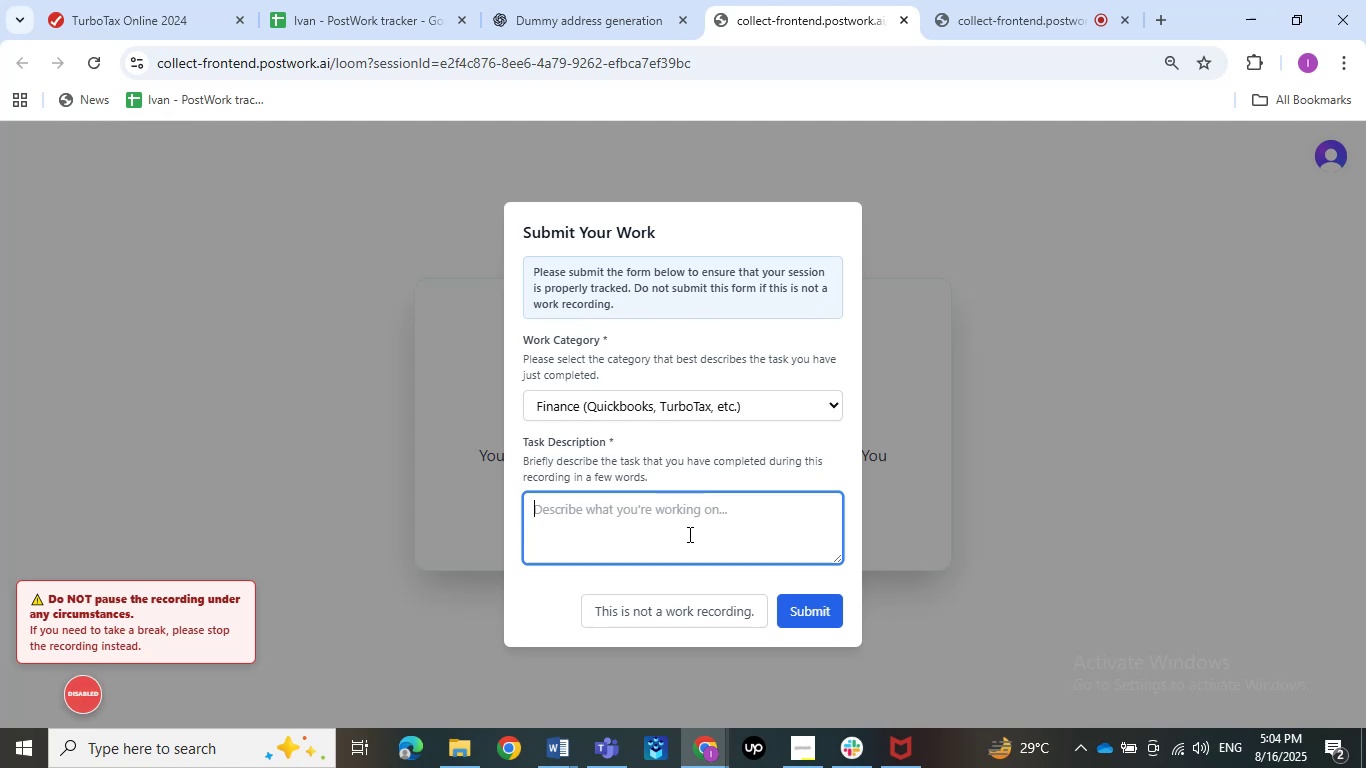 
left_click([639, 539])
 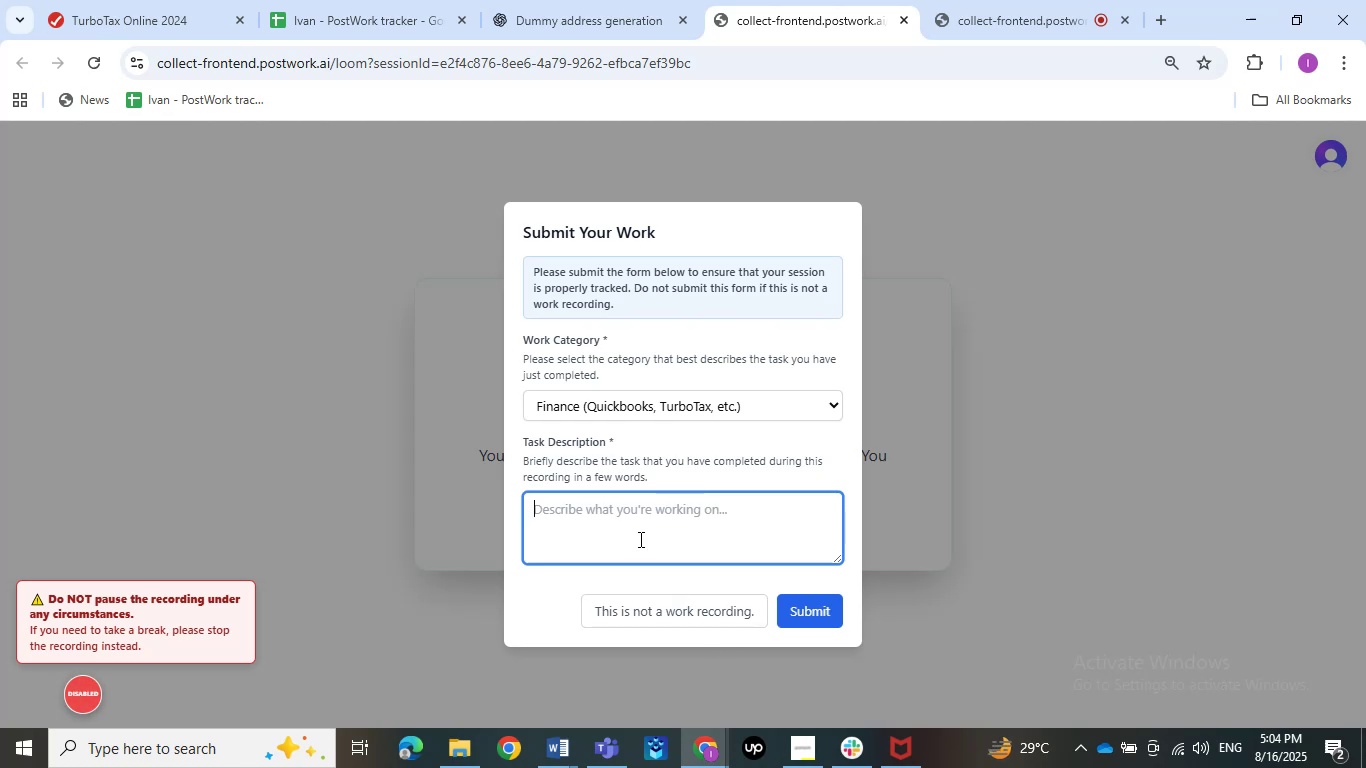 
wait(7.57)
 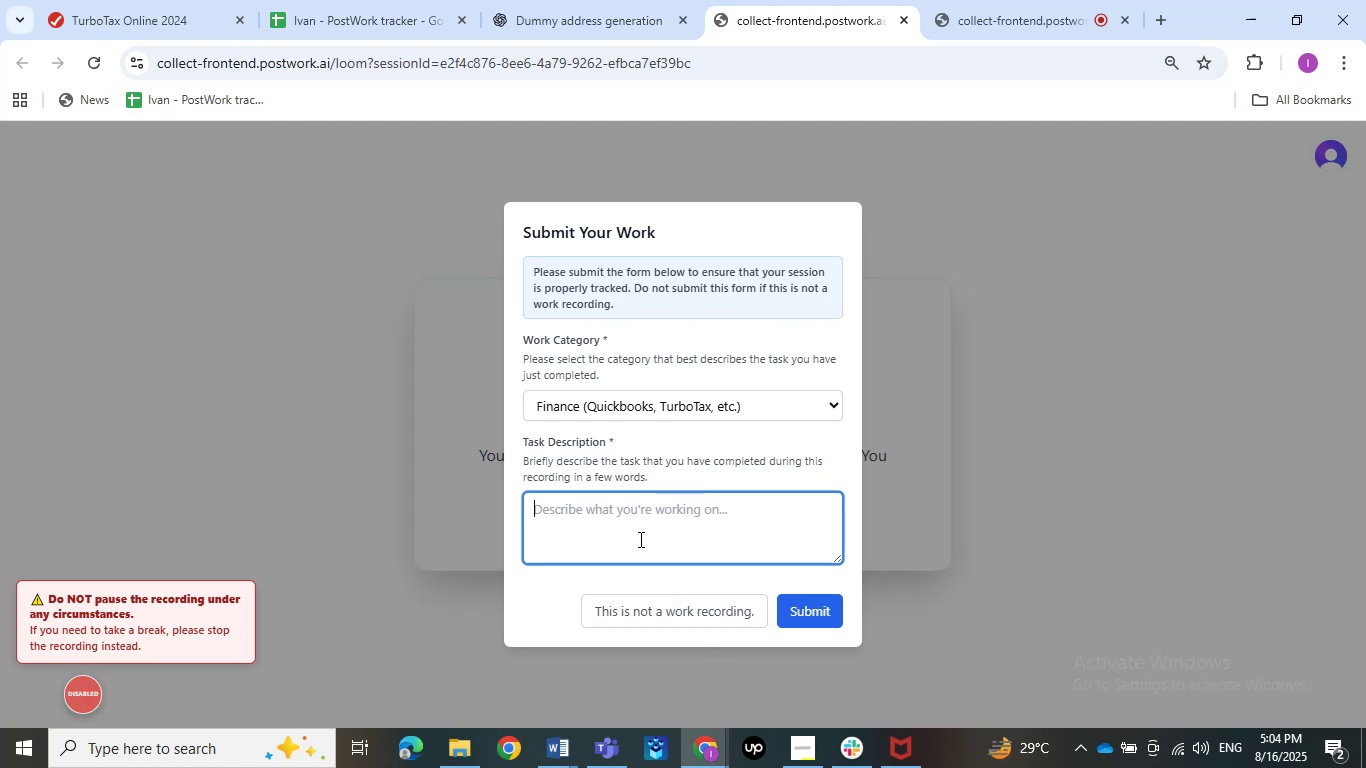 
type(Turbo Tax)
 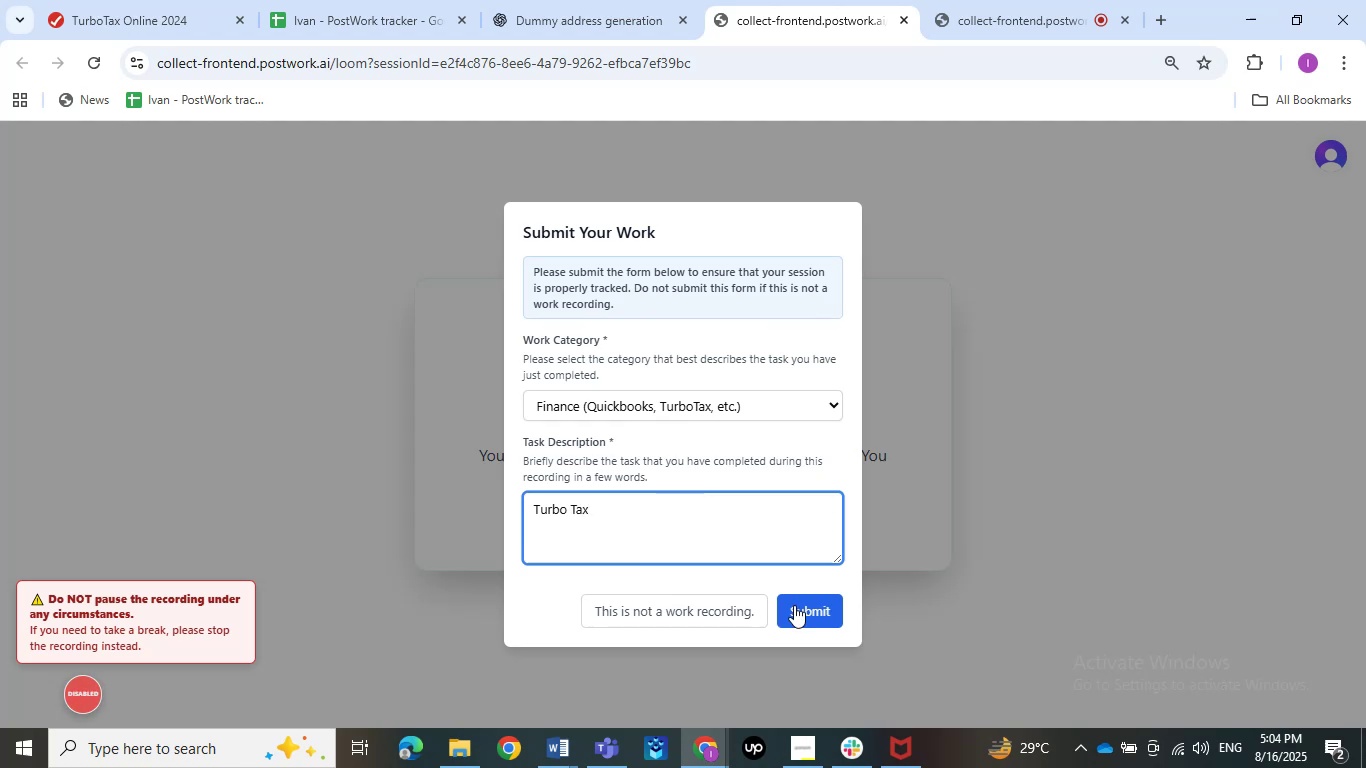 
left_click([804, 607])
 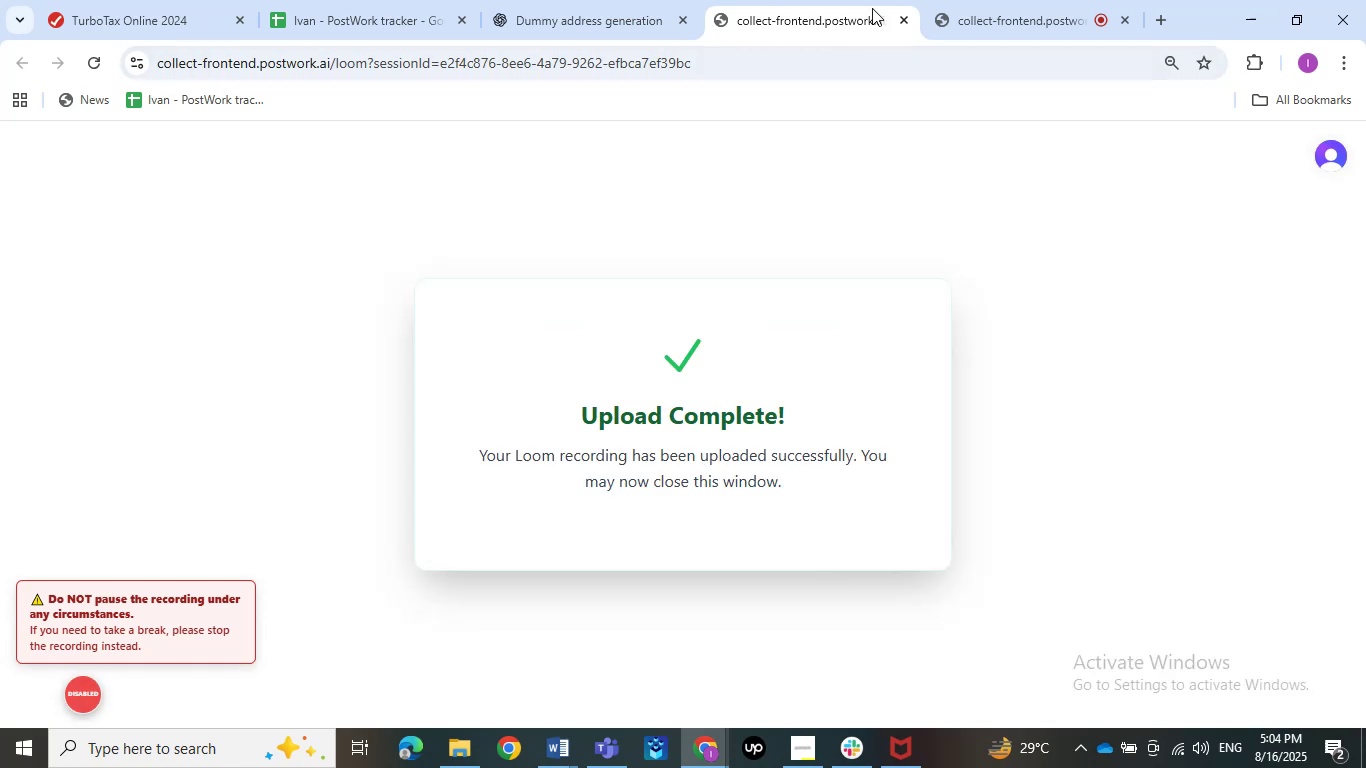 
wait(5.33)
 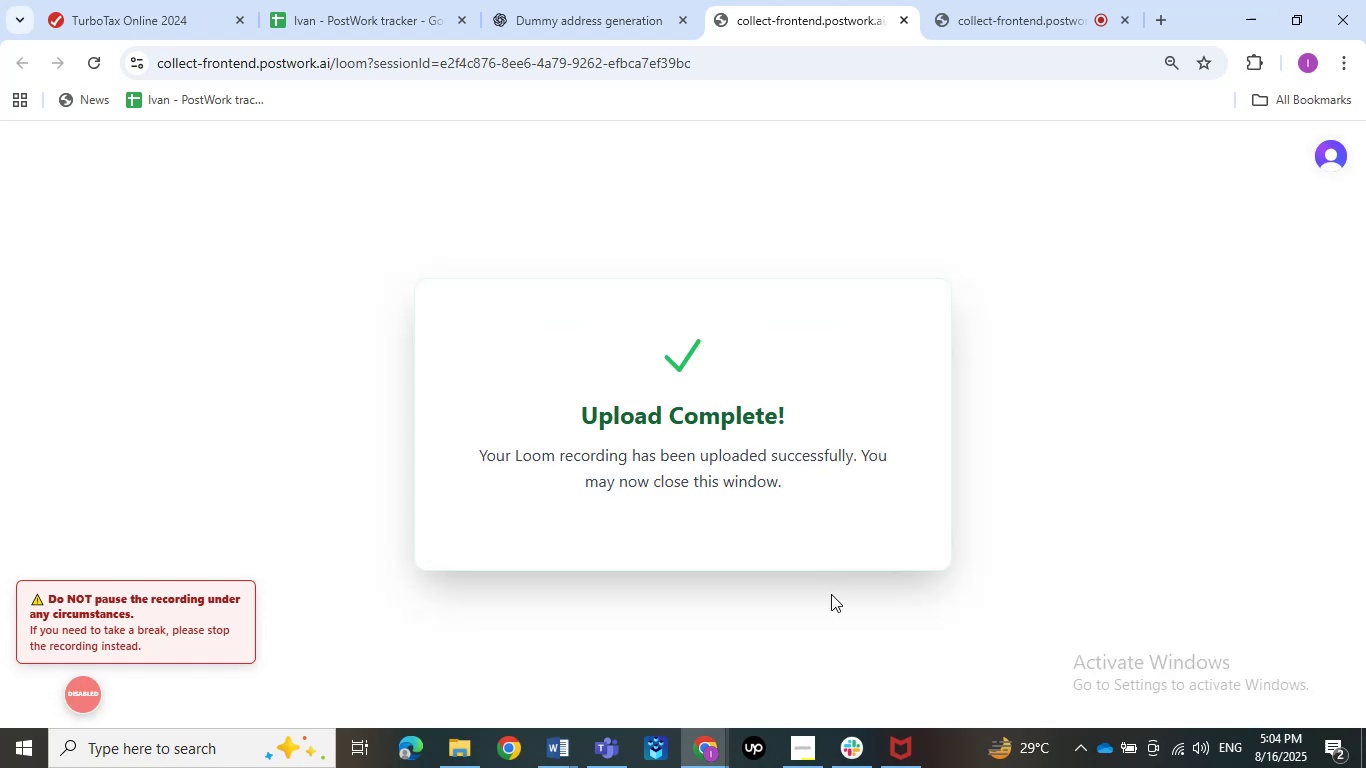 
left_click([898, 19])
 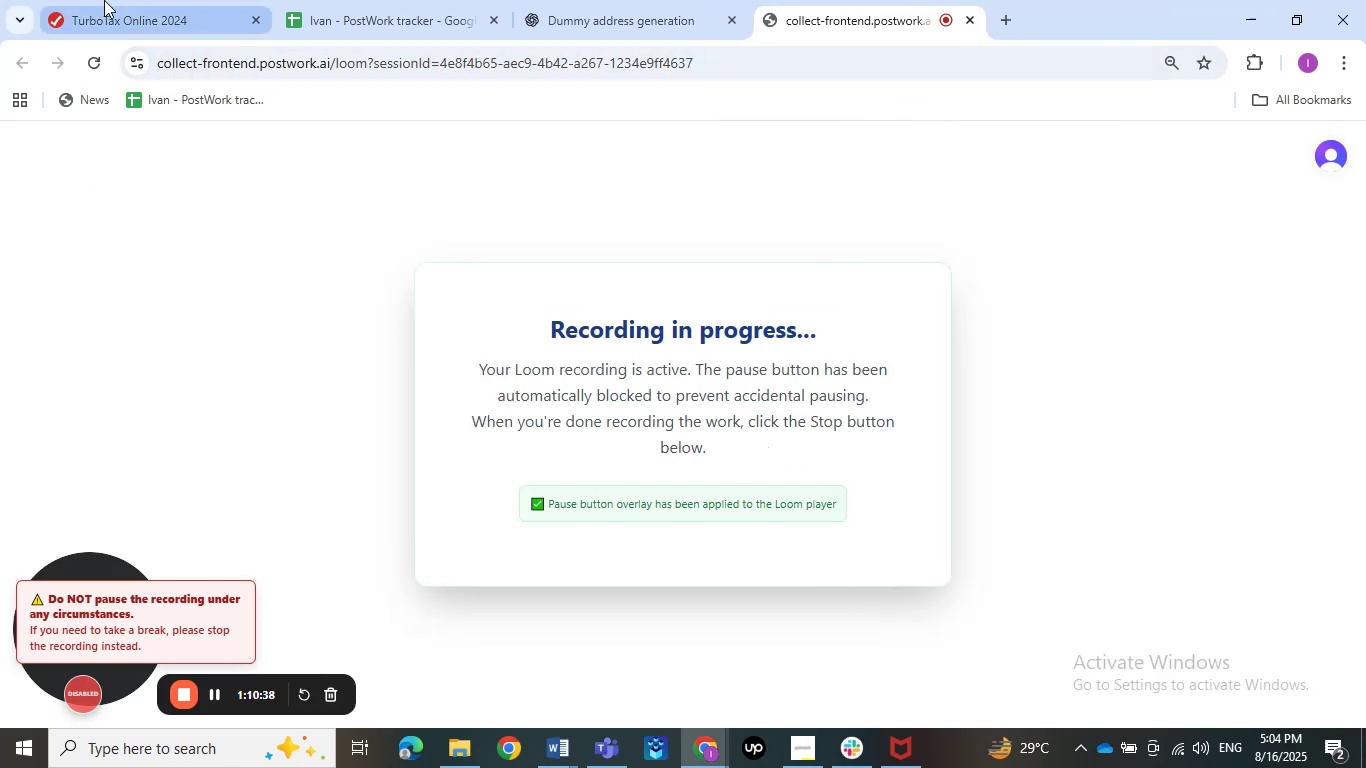 
left_click([104, 0])
 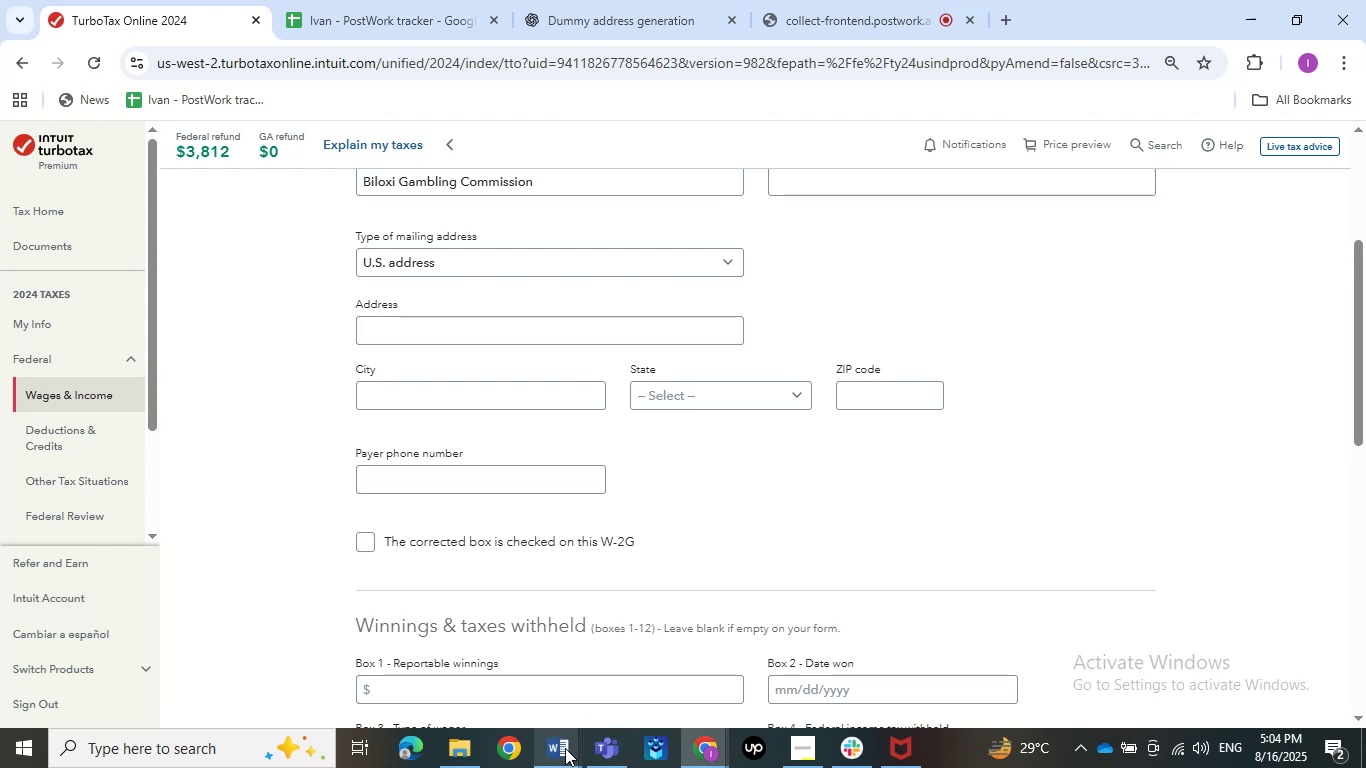 
double_click([476, 642])
 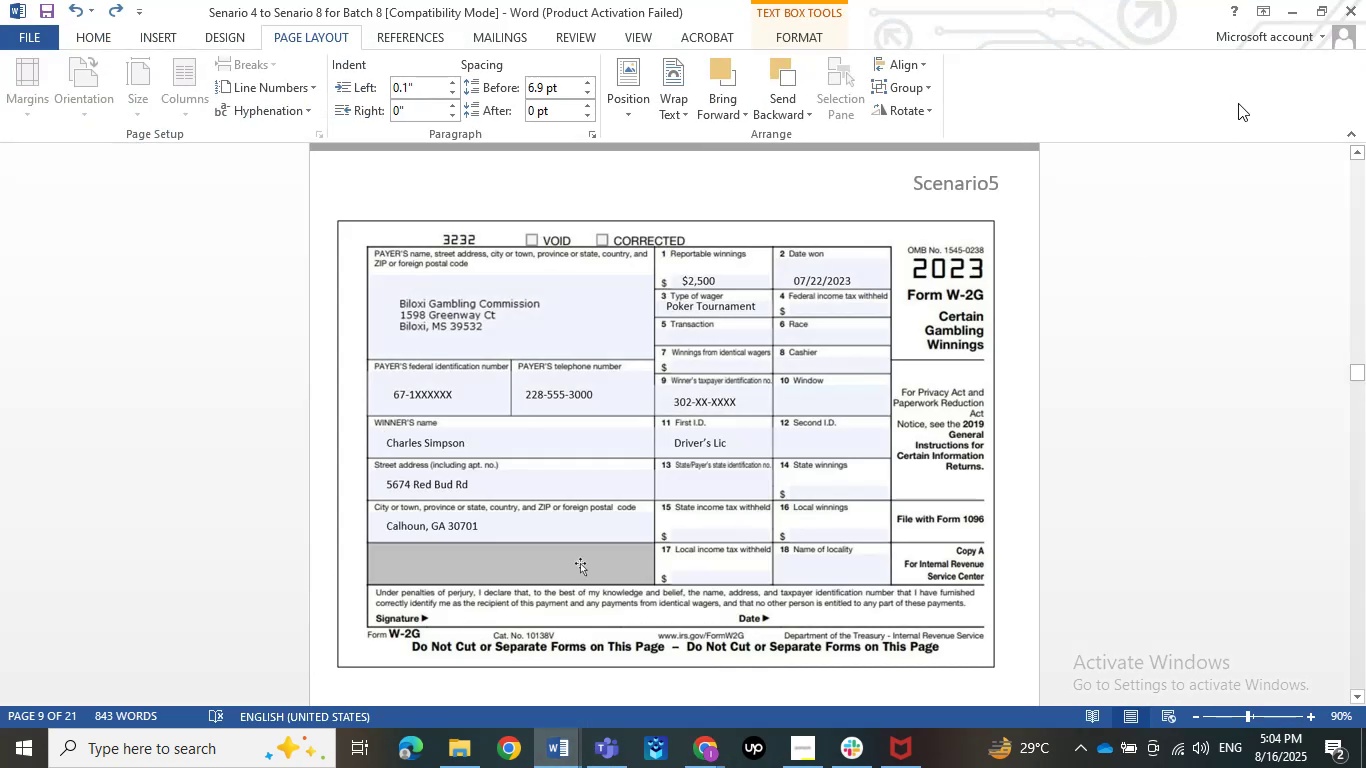 
left_click([1292, 15])
 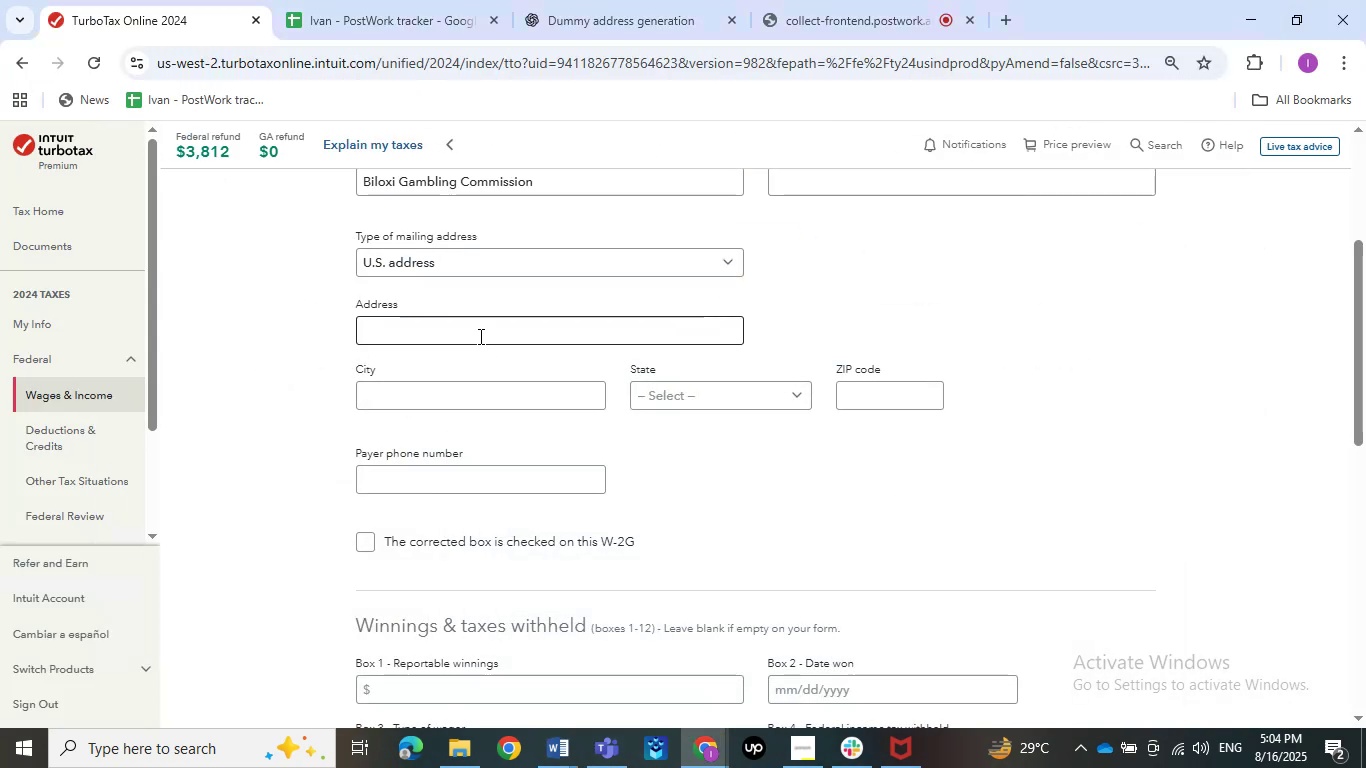 
left_click([479, 336])
 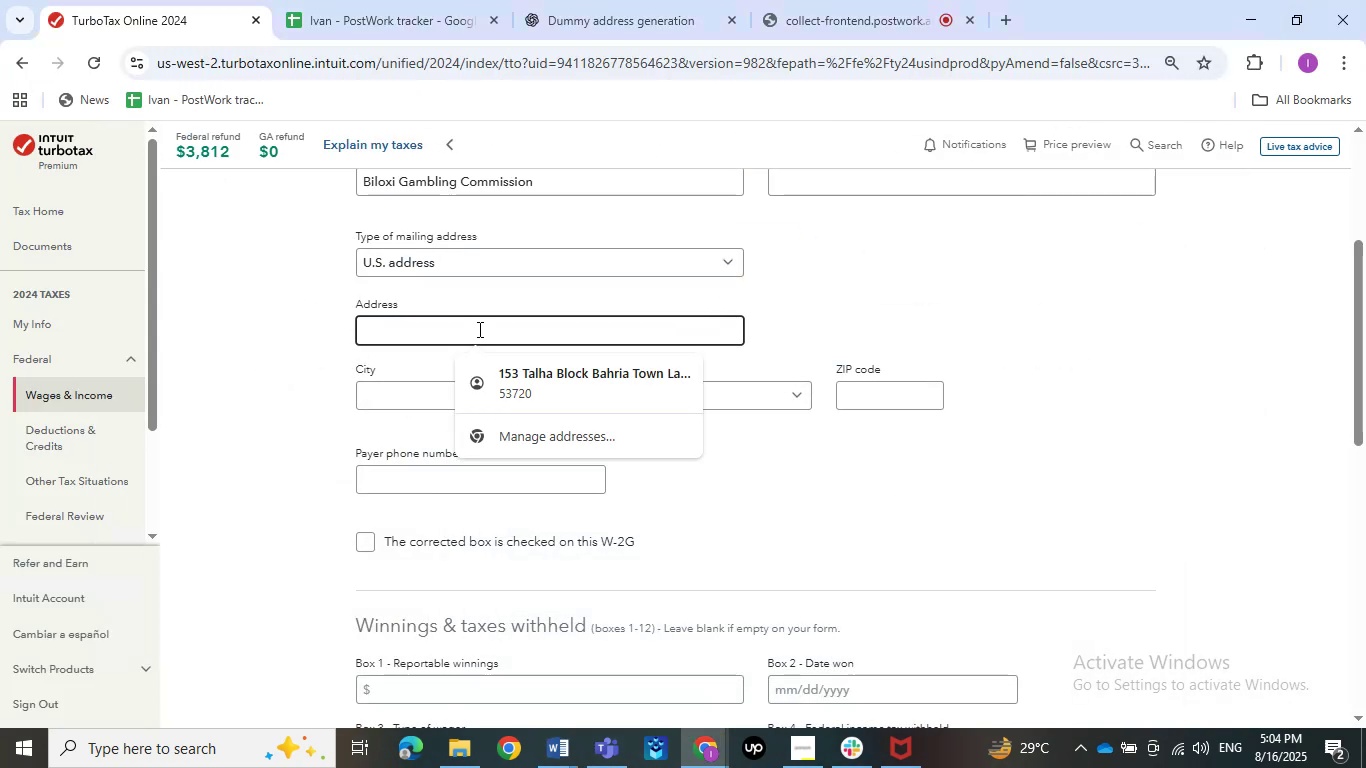 
key(Numpad1)
 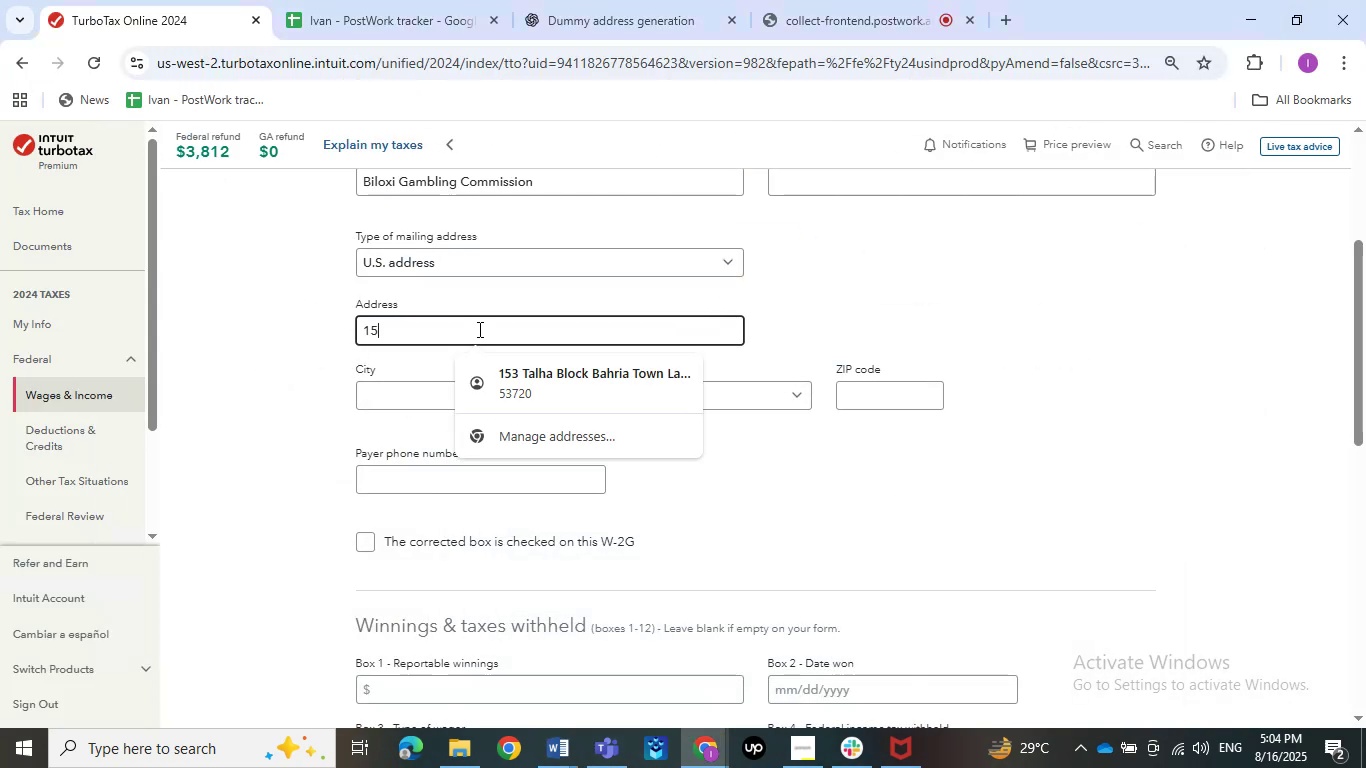 
key(Numpad5)
 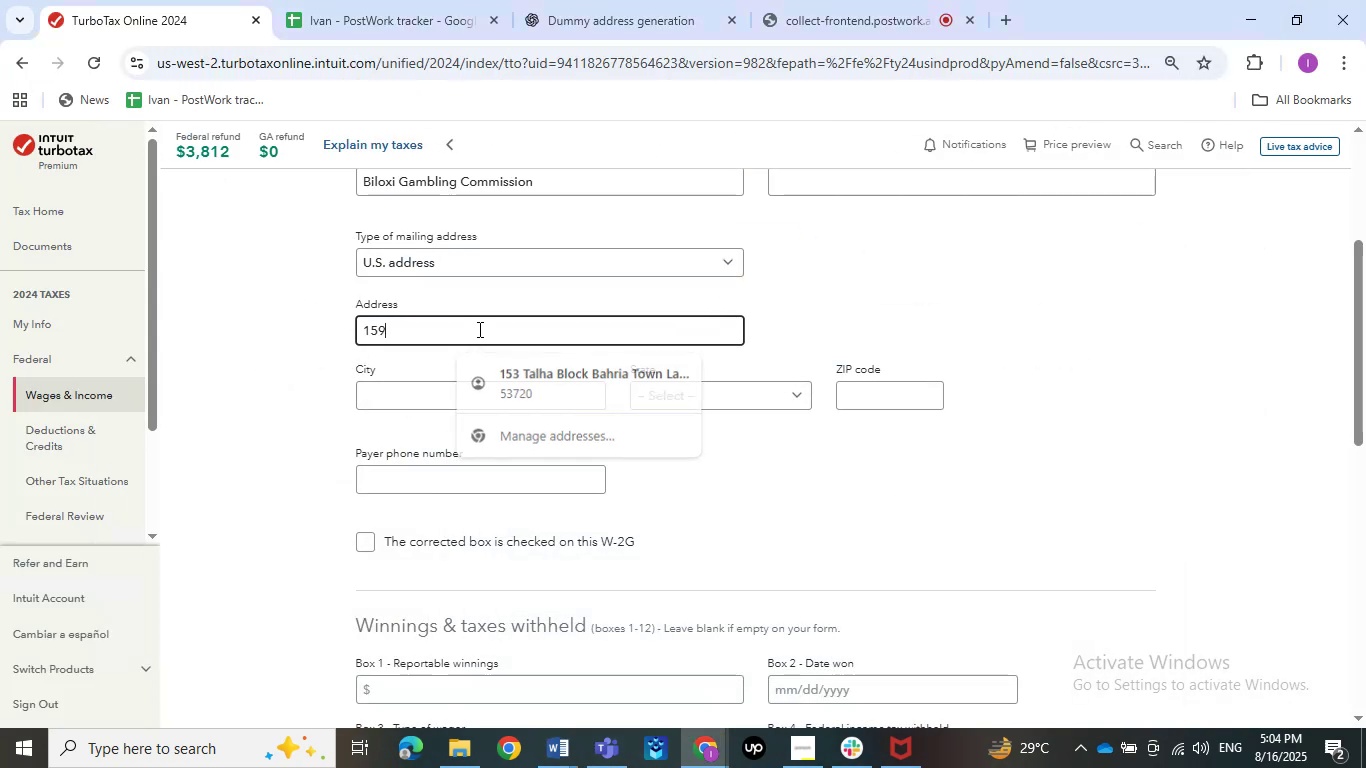 
key(Numpad9)
 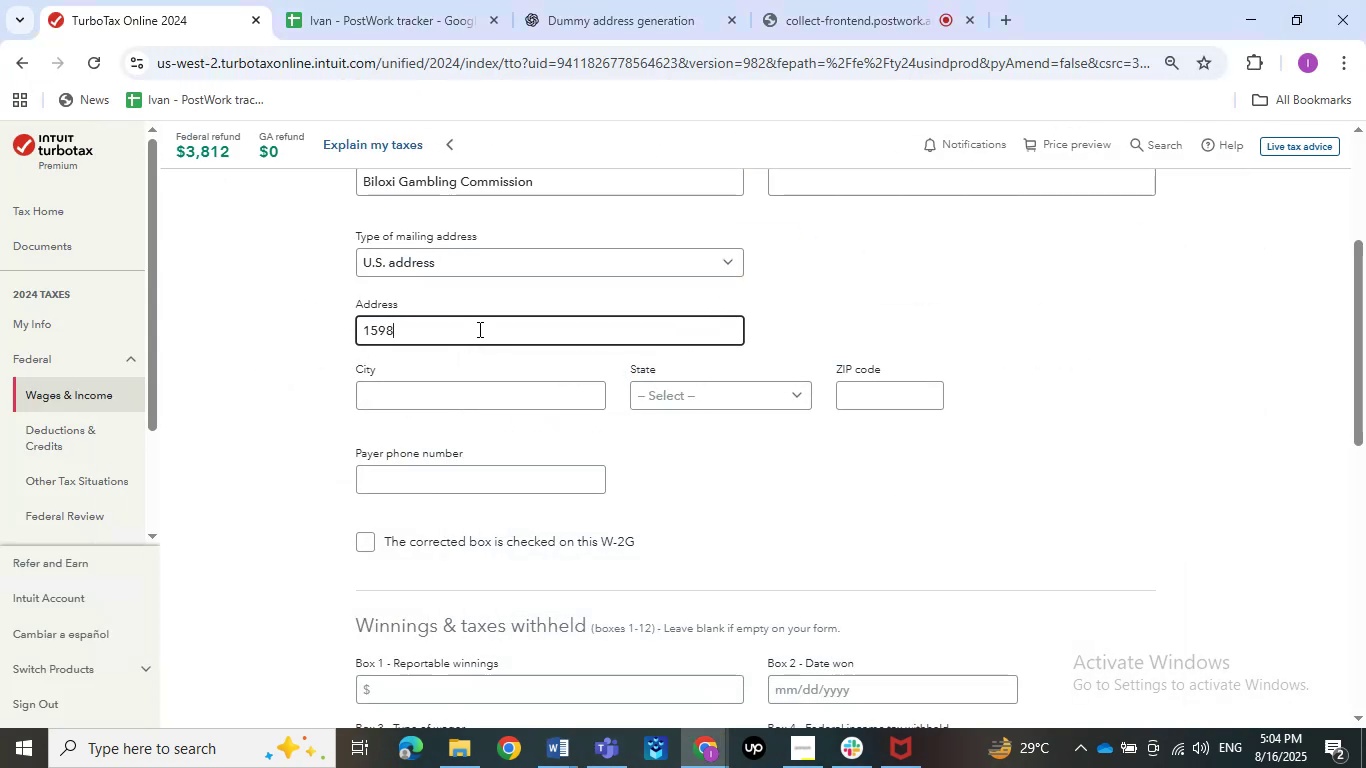 
key(Numpad8)
 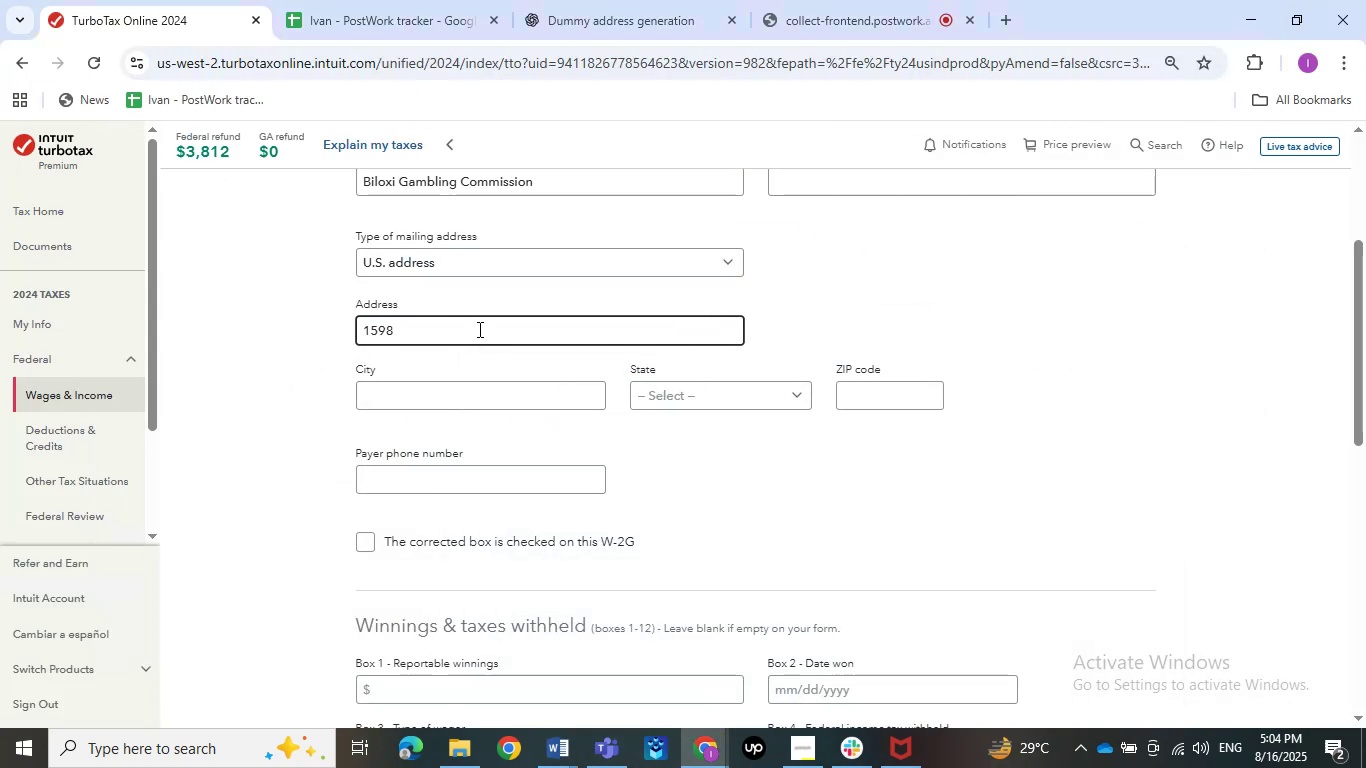 
key(Space)
 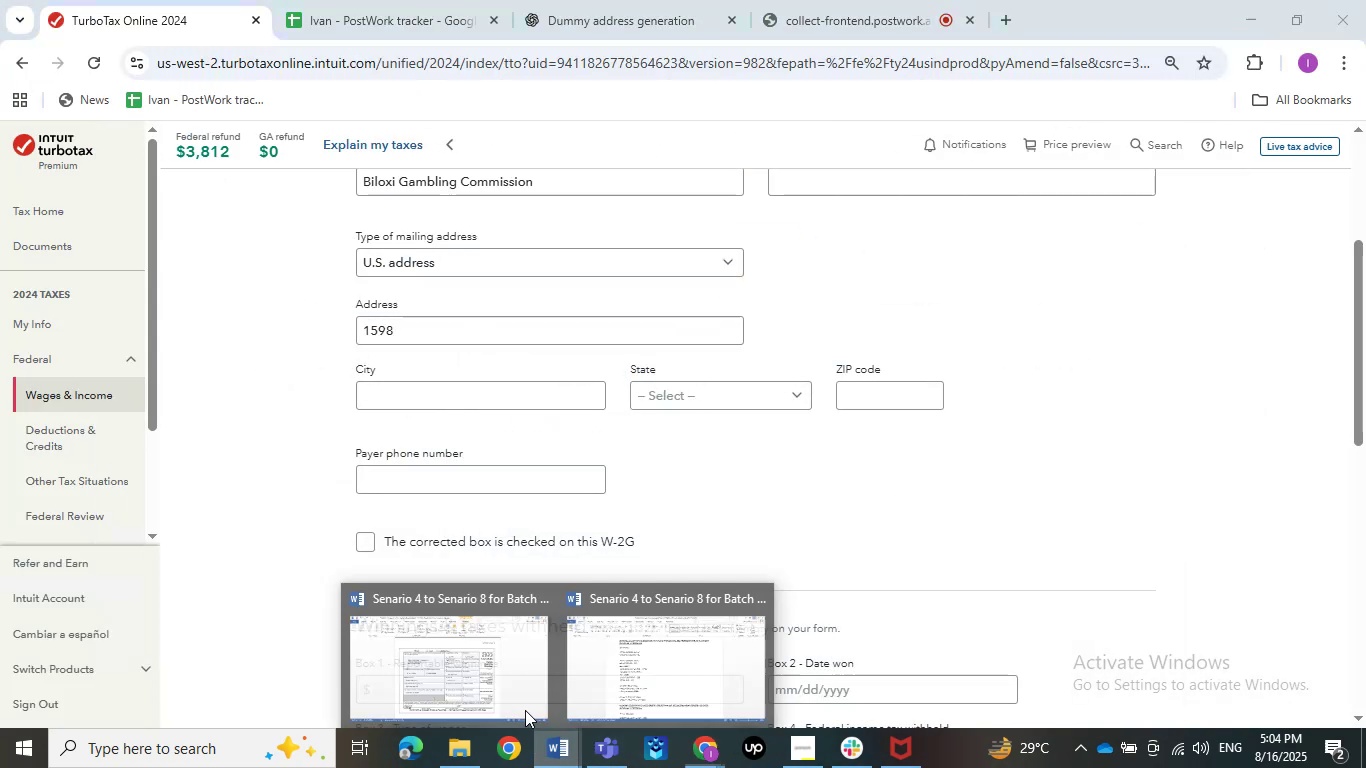 
double_click([502, 697])
 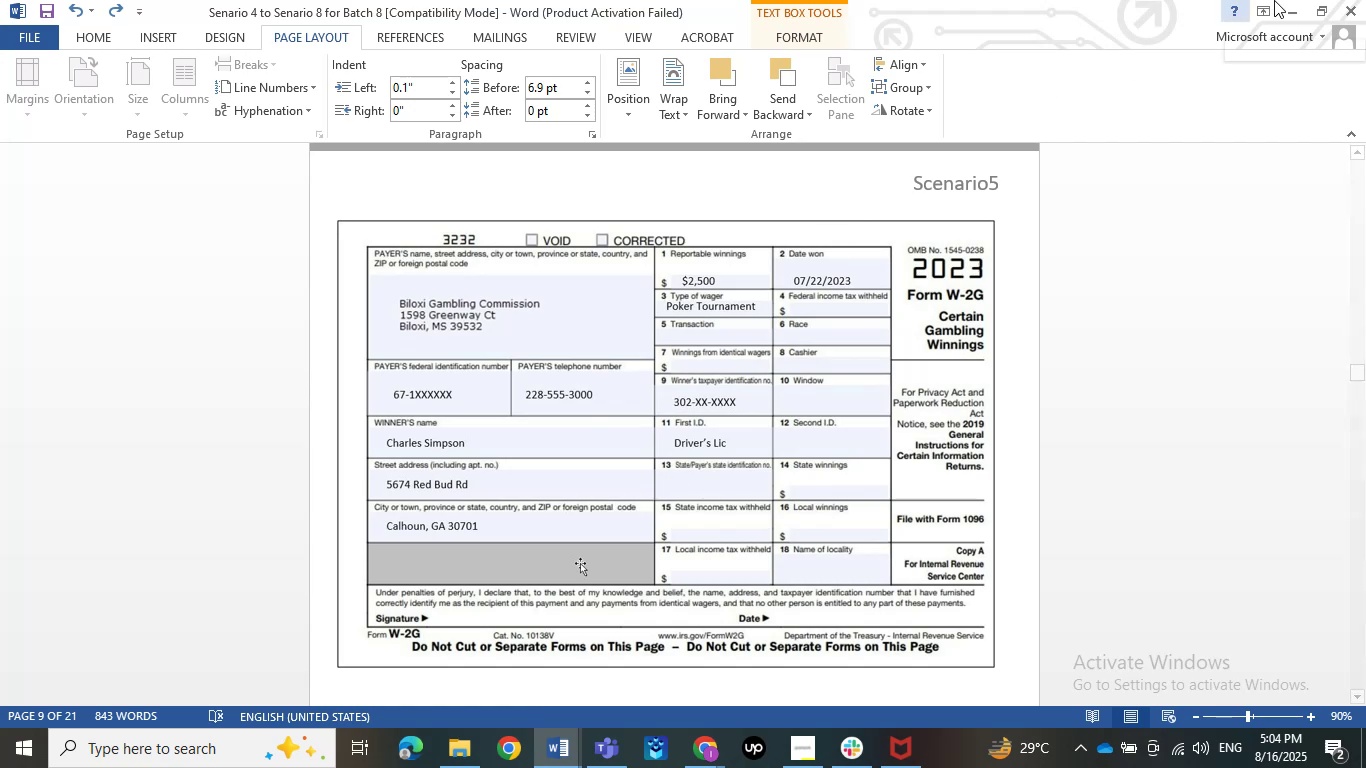 
left_click([1297, 0])
 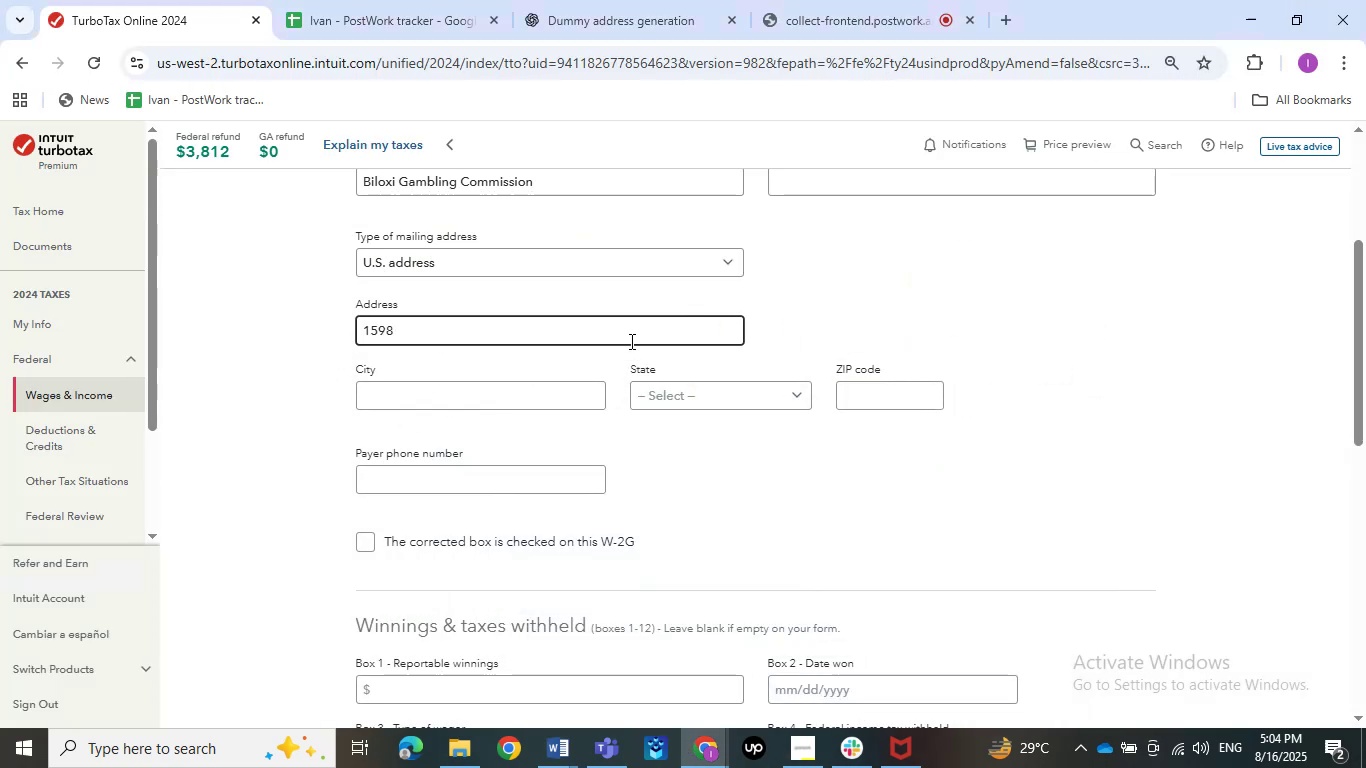 
type( Greenway )
 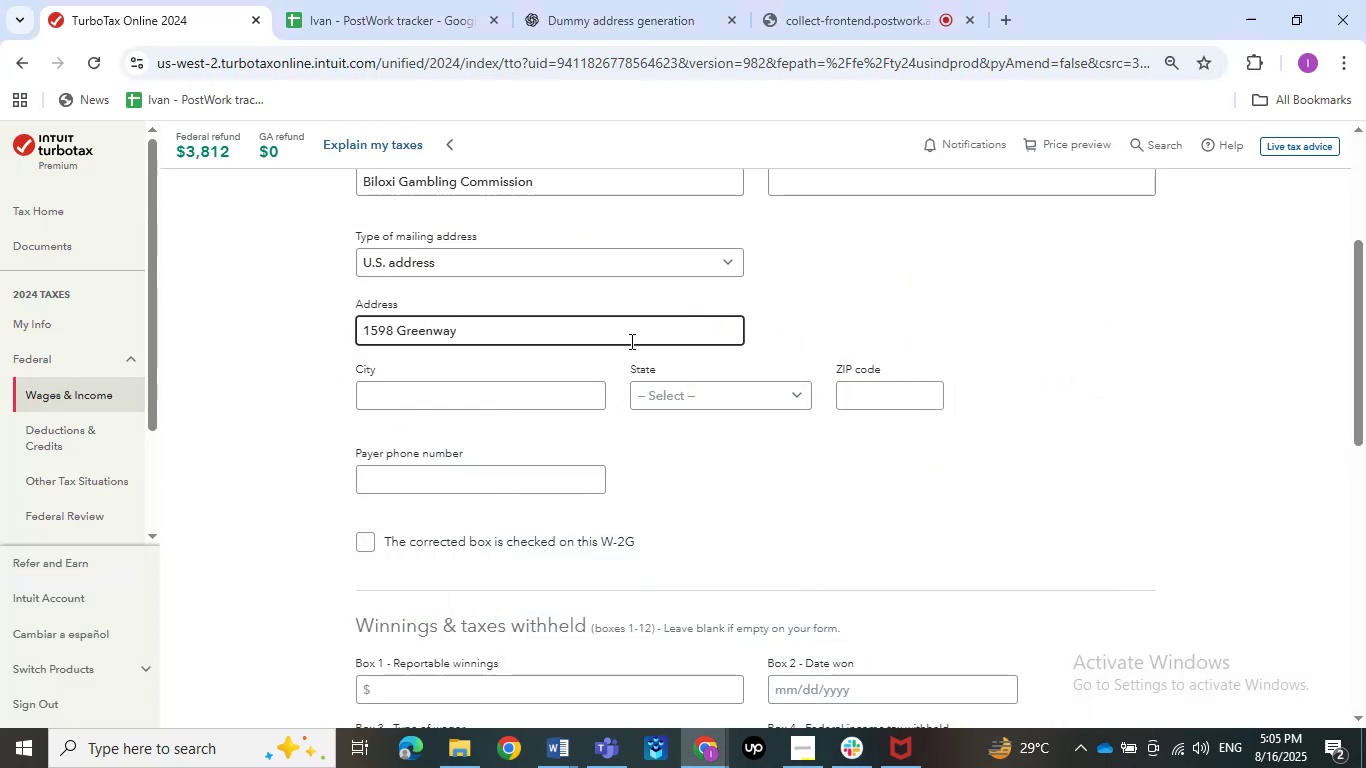 
double_click([517, 663])
 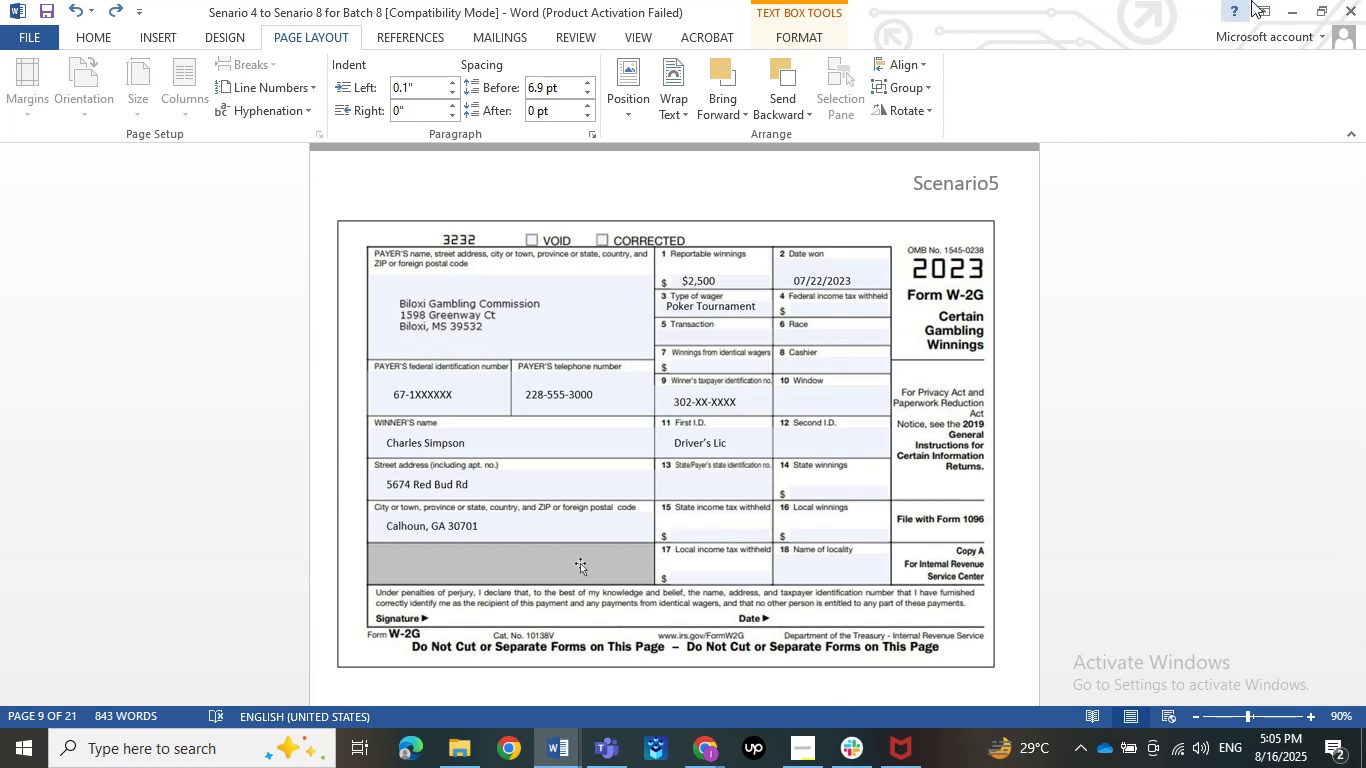 
left_click([1295, 3])
 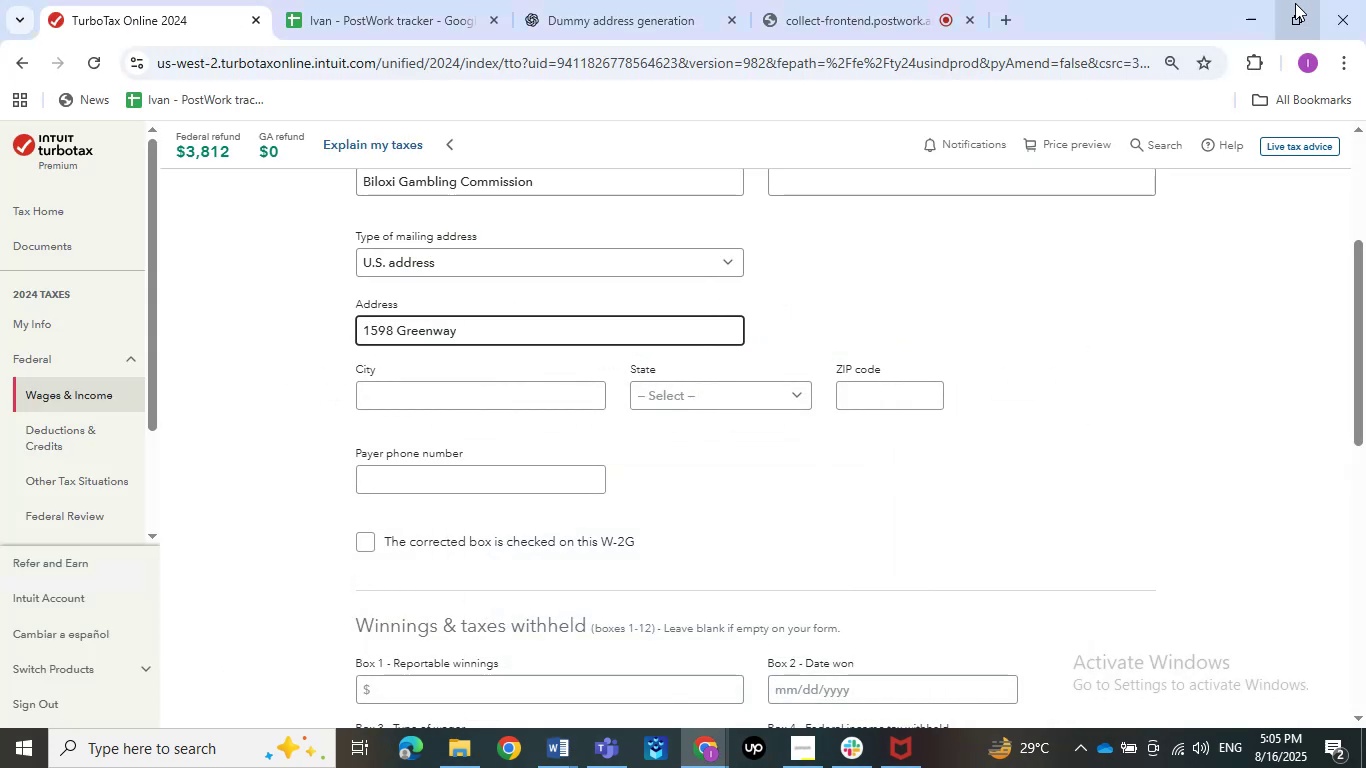 
type( Ct)
 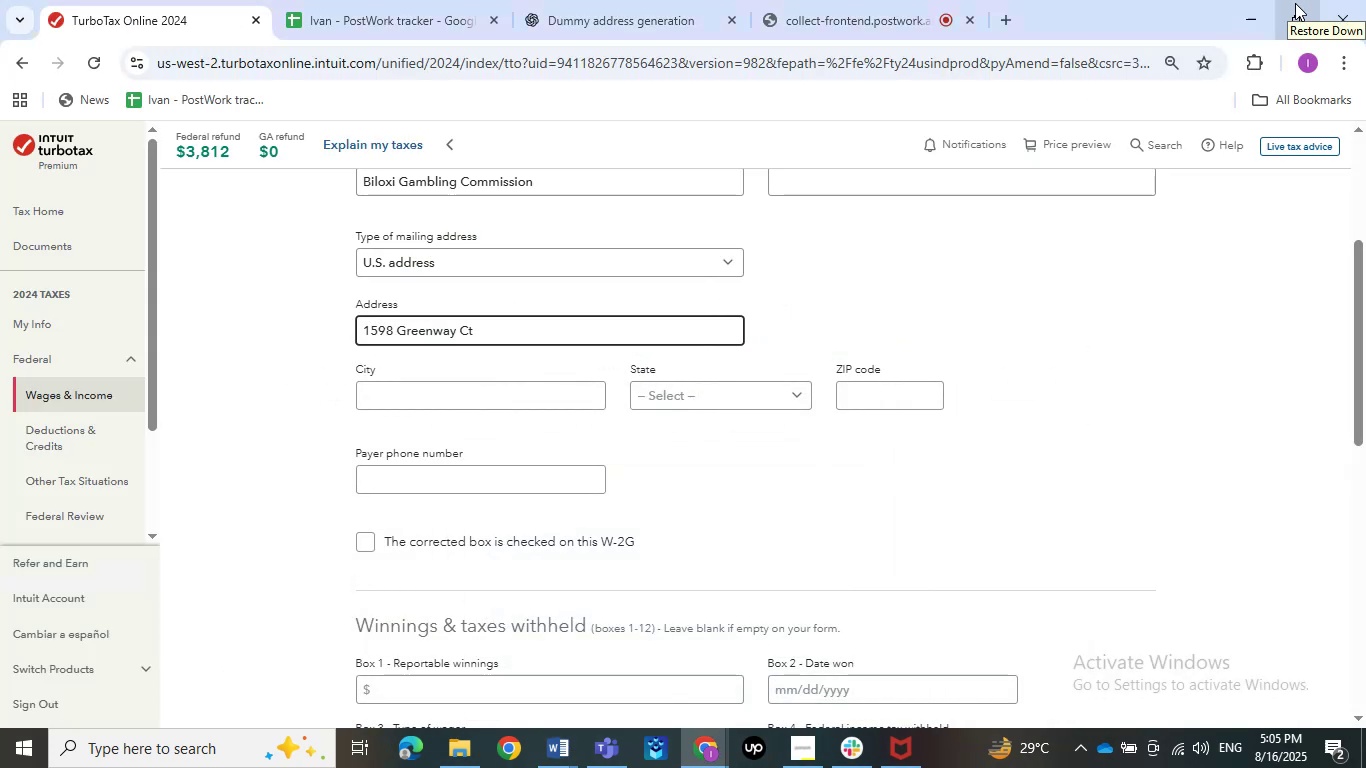 
double_click([520, 694])
 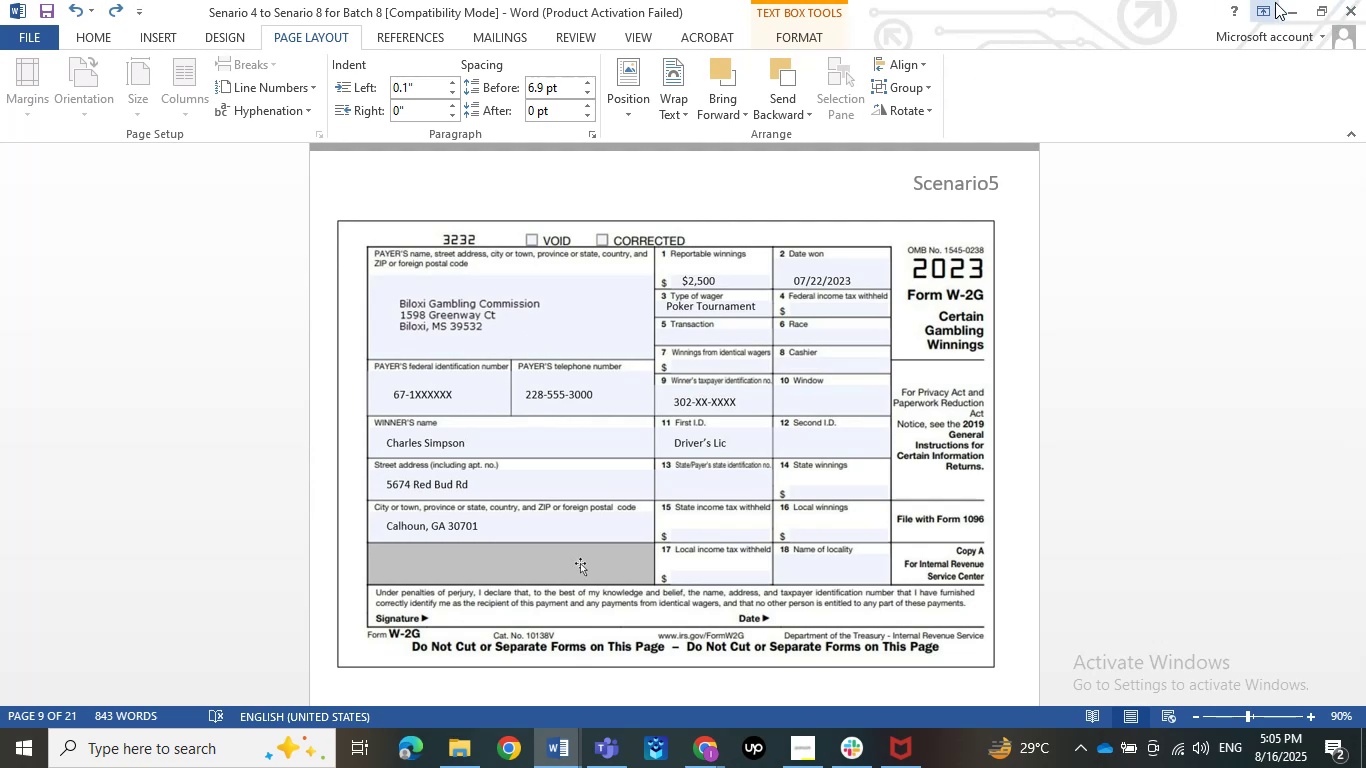 
wait(7.68)
 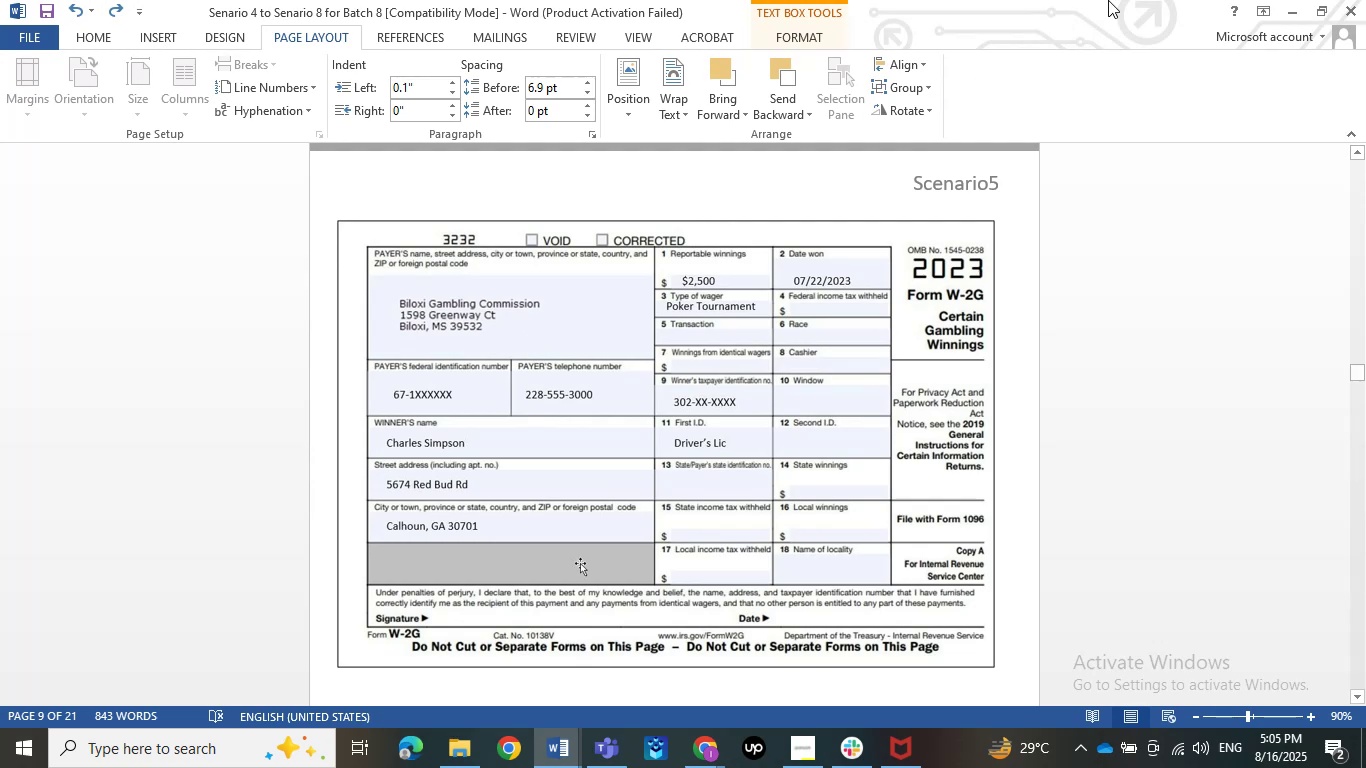 
left_click([1285, 2])
 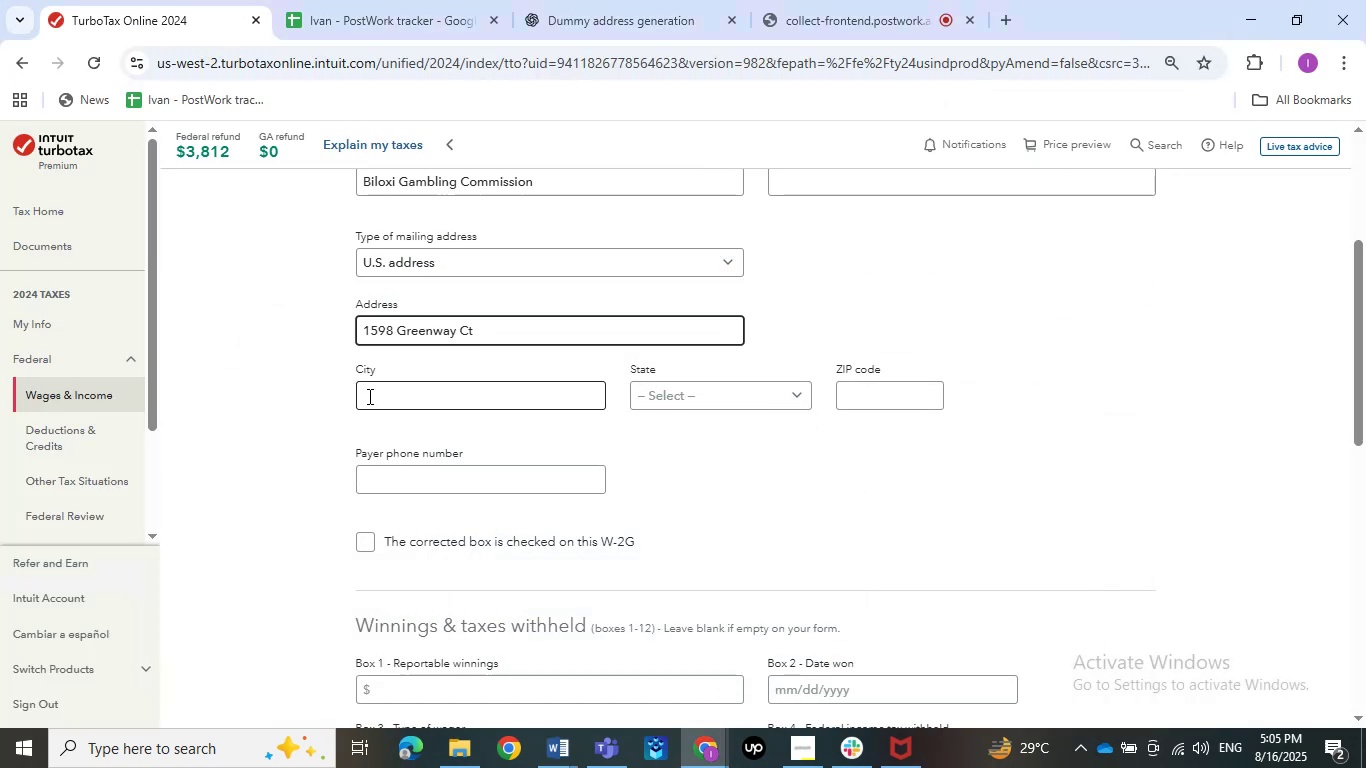 
left_click([368, 396])
 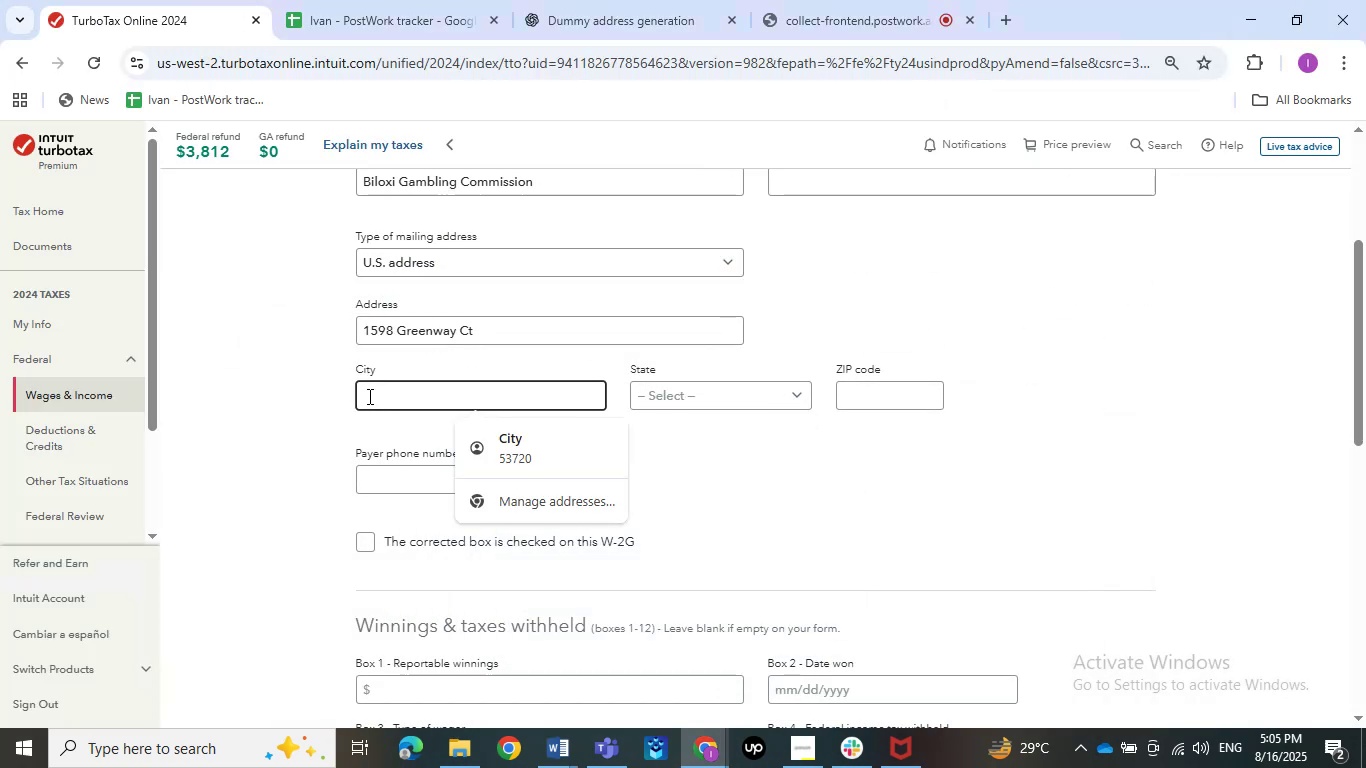 
type(Biloxi)
 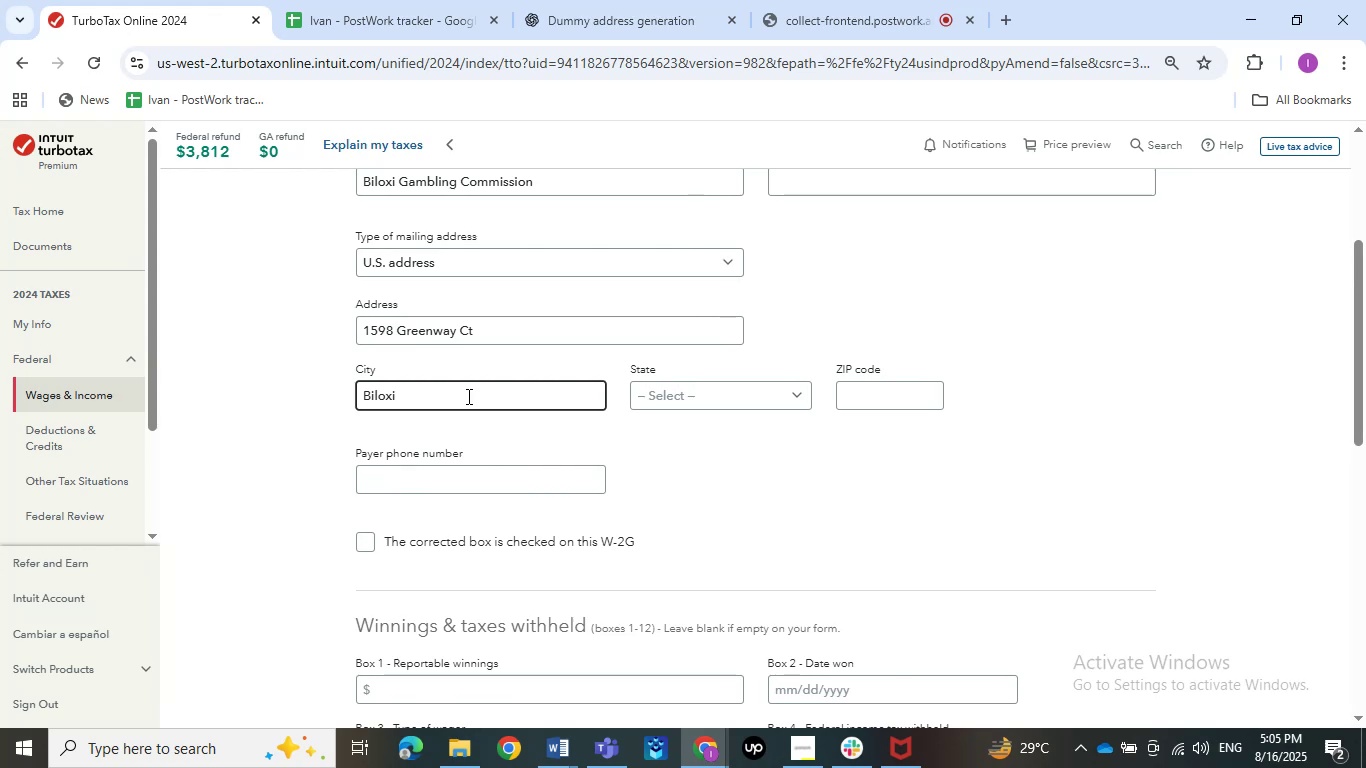 
left_click([637, 454])
 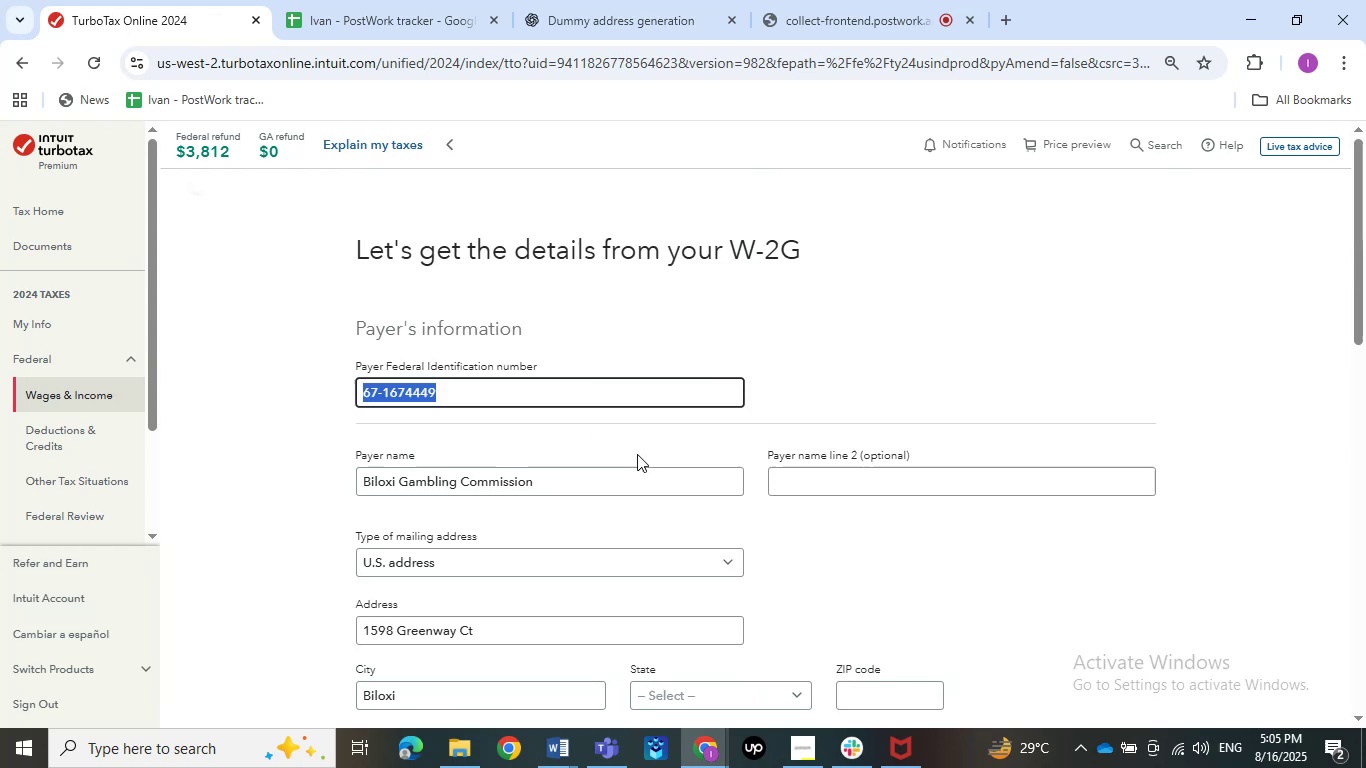 
key(Tab)
 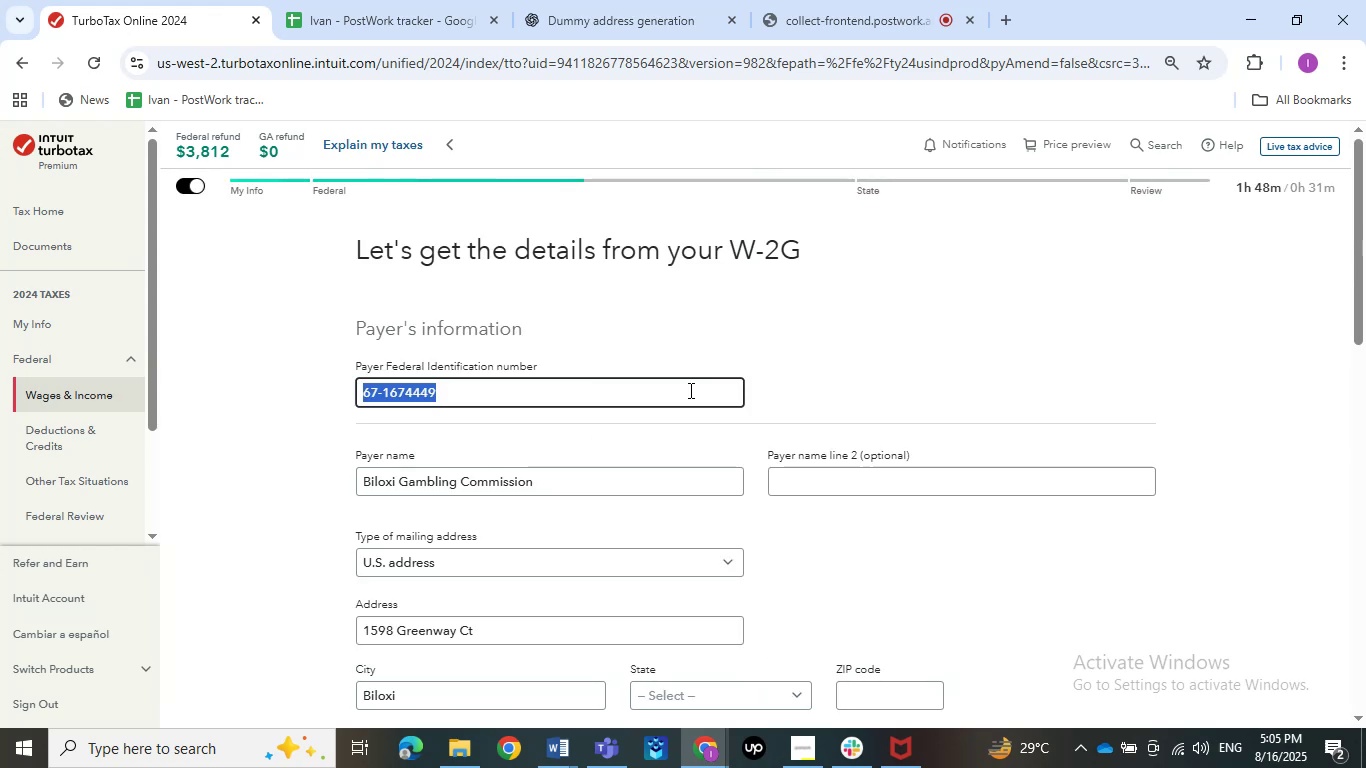 
scroll: coordinate [689, 390], scroll_direction: down, amount: 6.0
 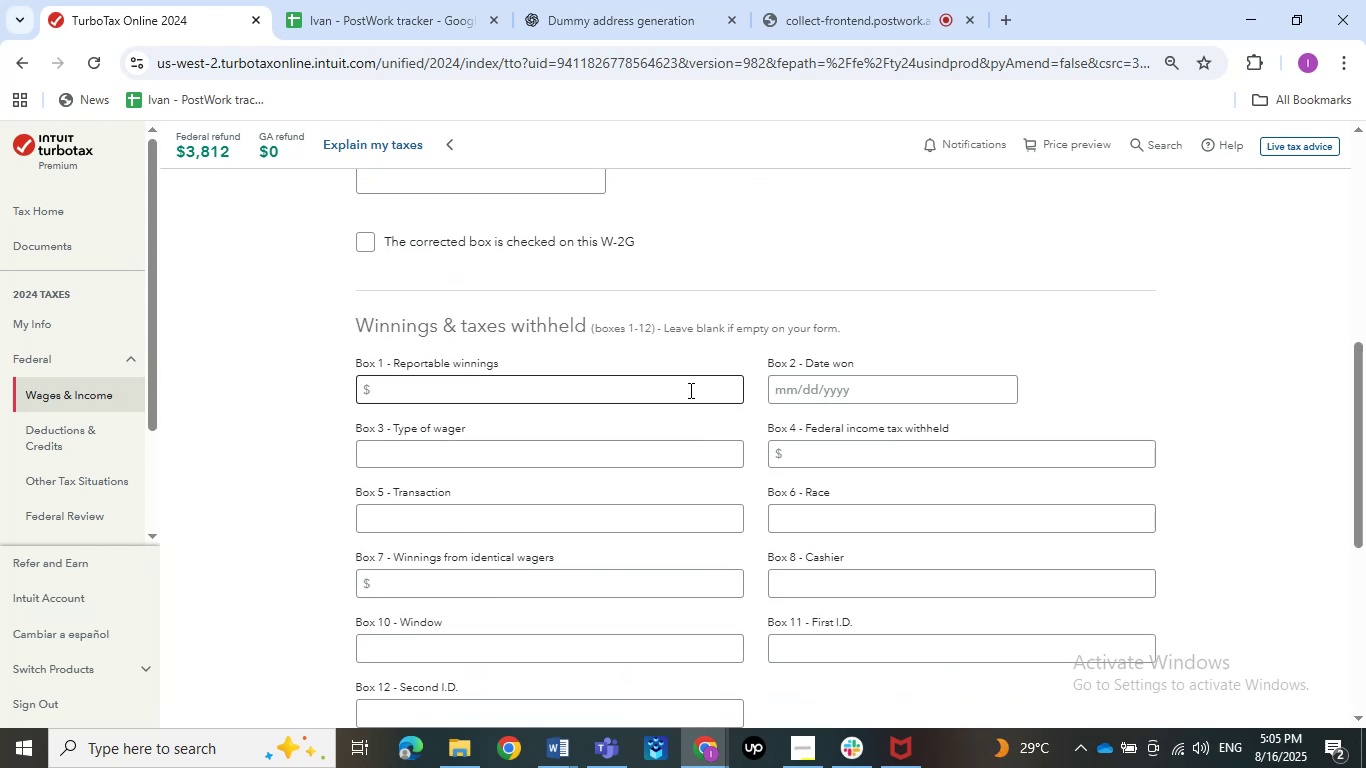 
scroll: coordinate [689, 390], scroll_direction: up, amount: 3.0
 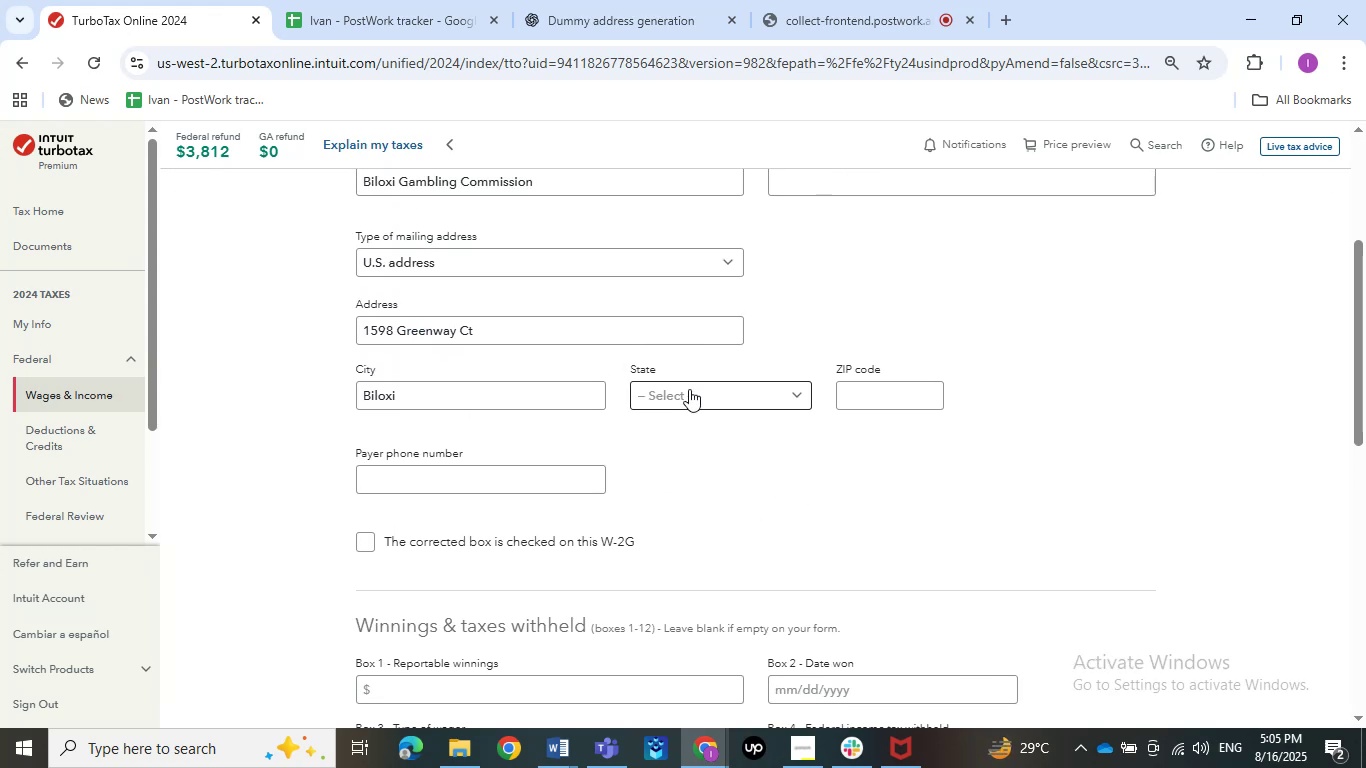 
left_click([689, 389])
 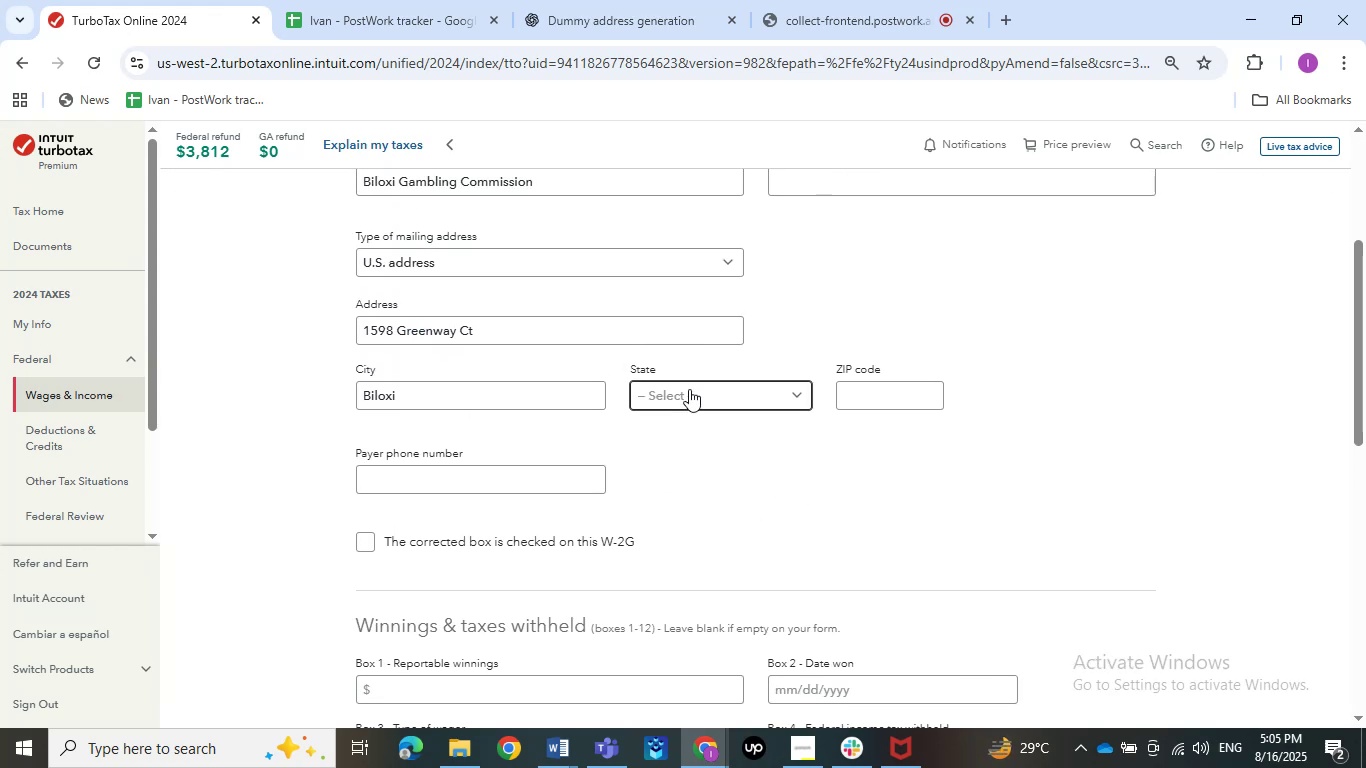 
left_click([689, 389])
 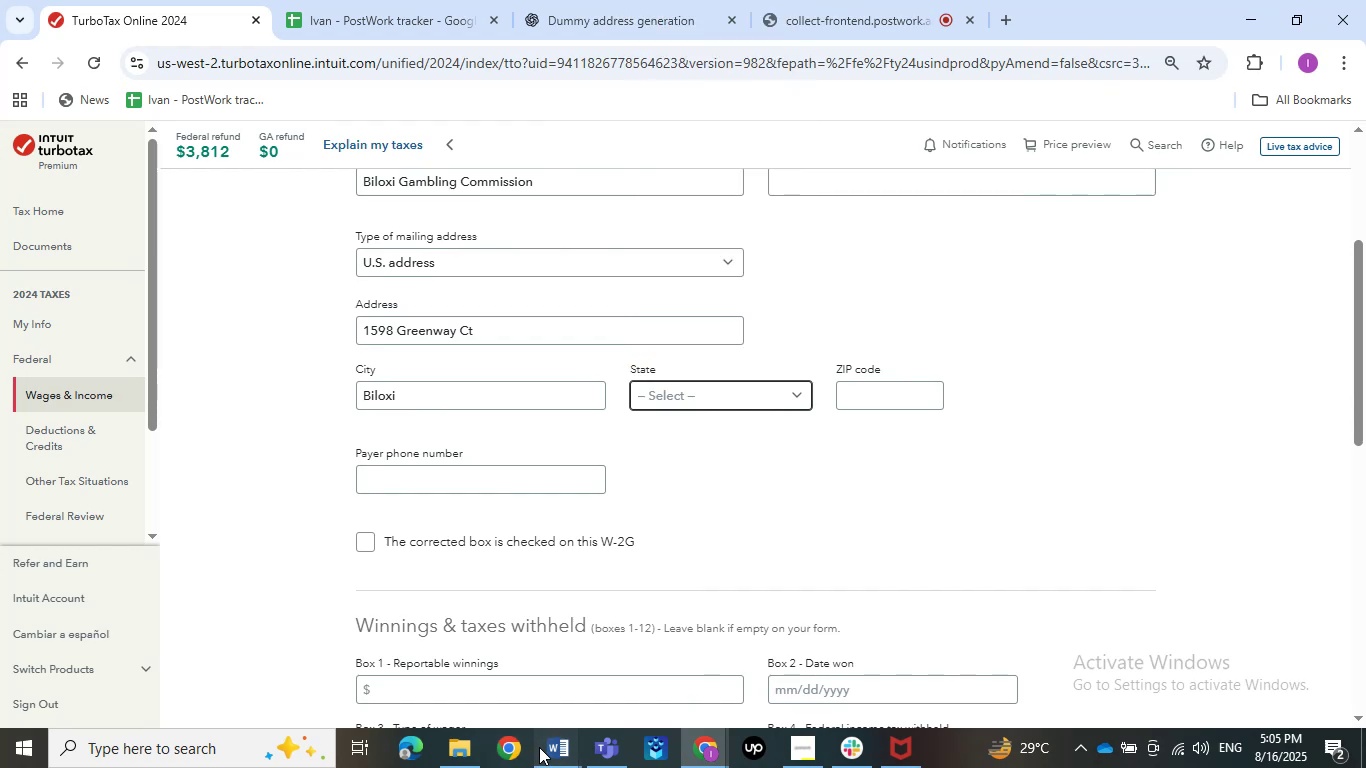 
double_click([431, 669])
 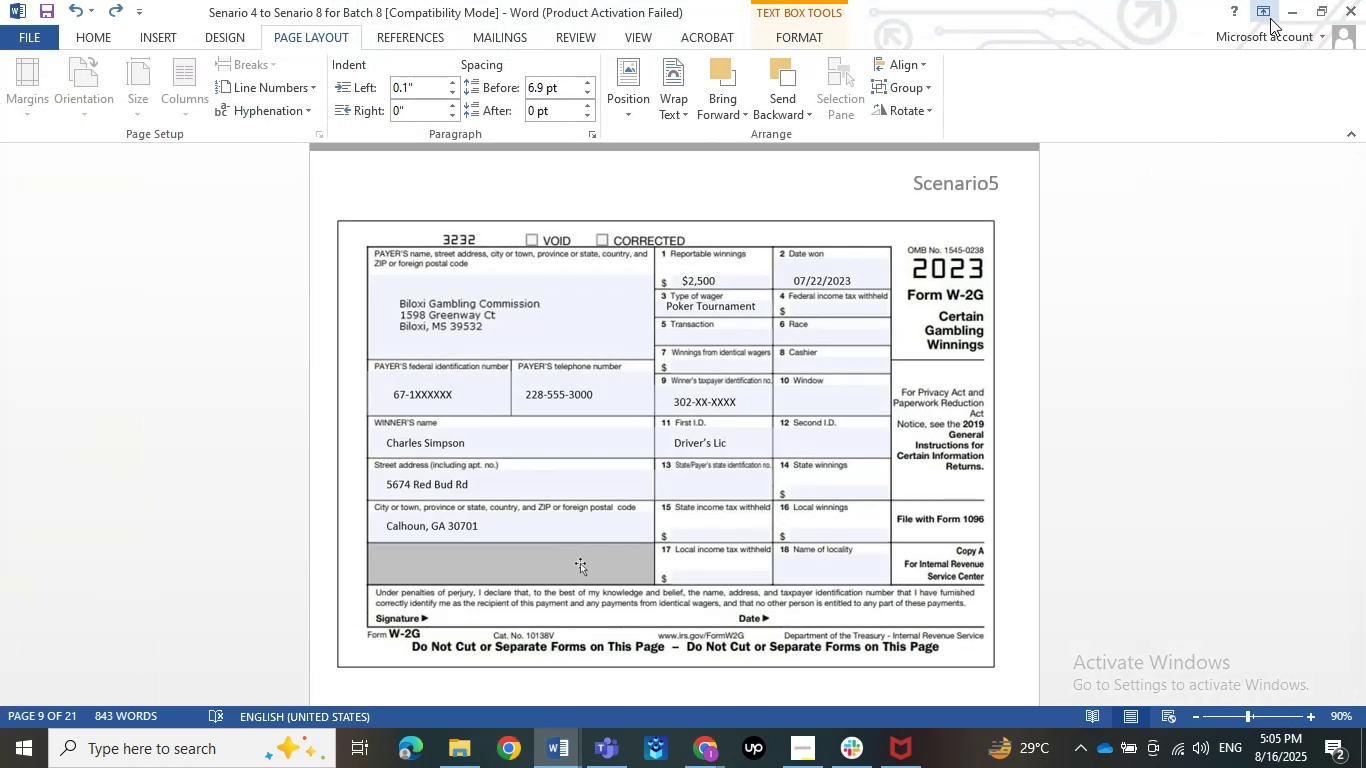 
left_click([1284, 11])
 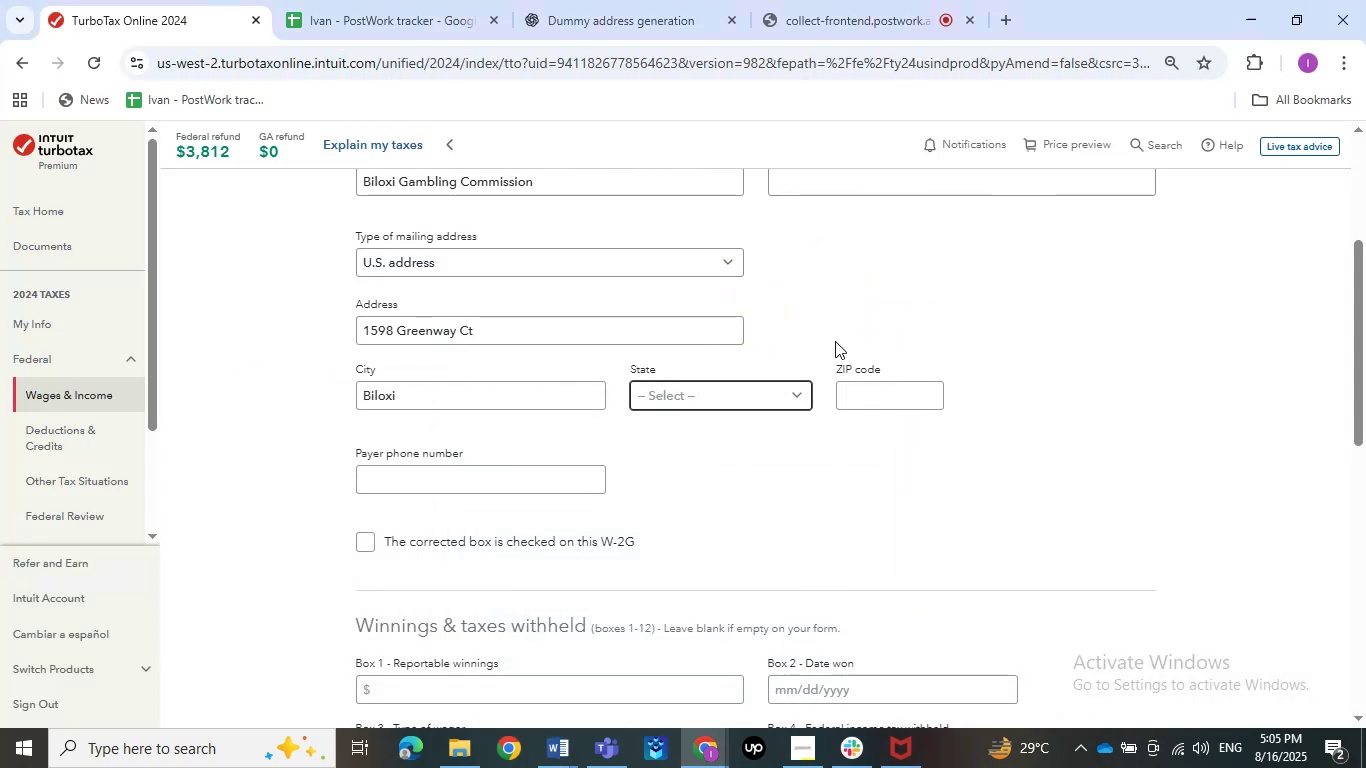 
type(msmsmsmsmsmsmsmsmsmsmsmsmsm)
 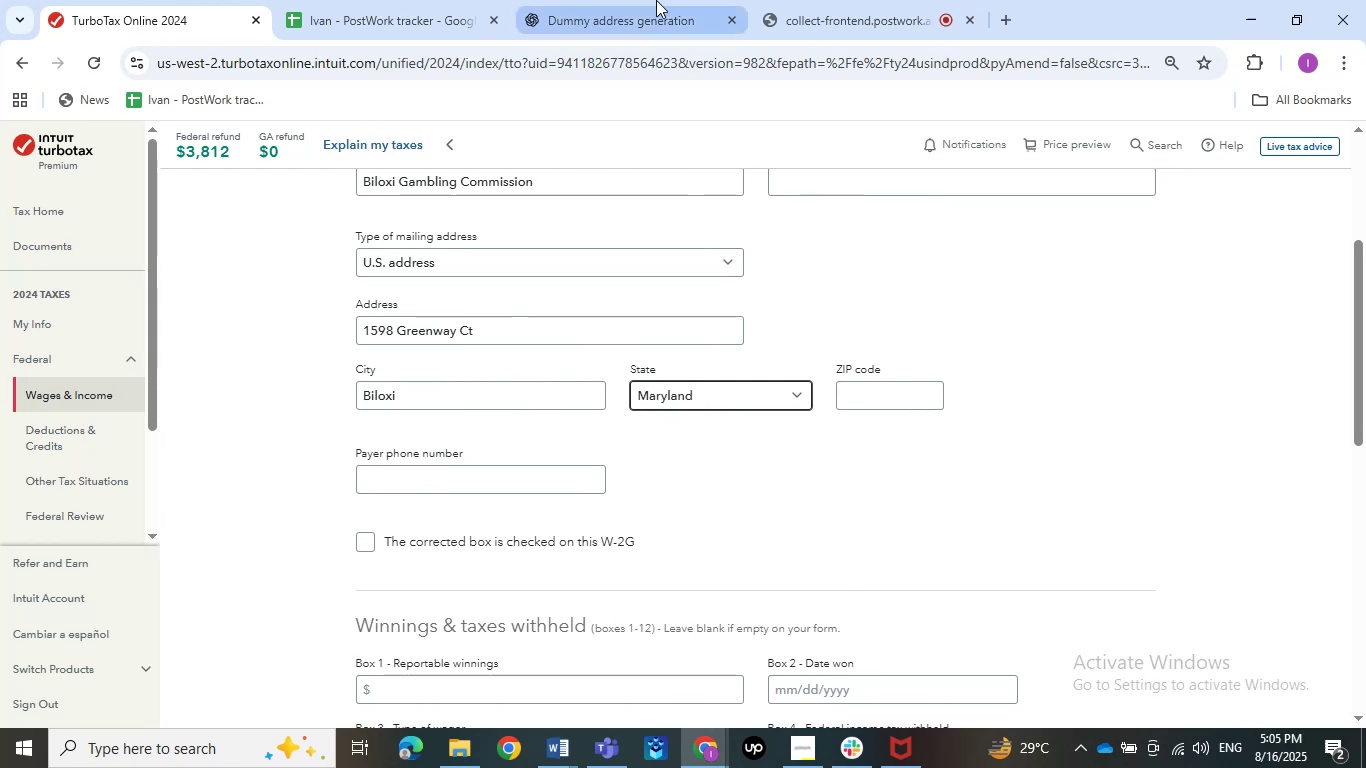 
left_click([639, 0])
 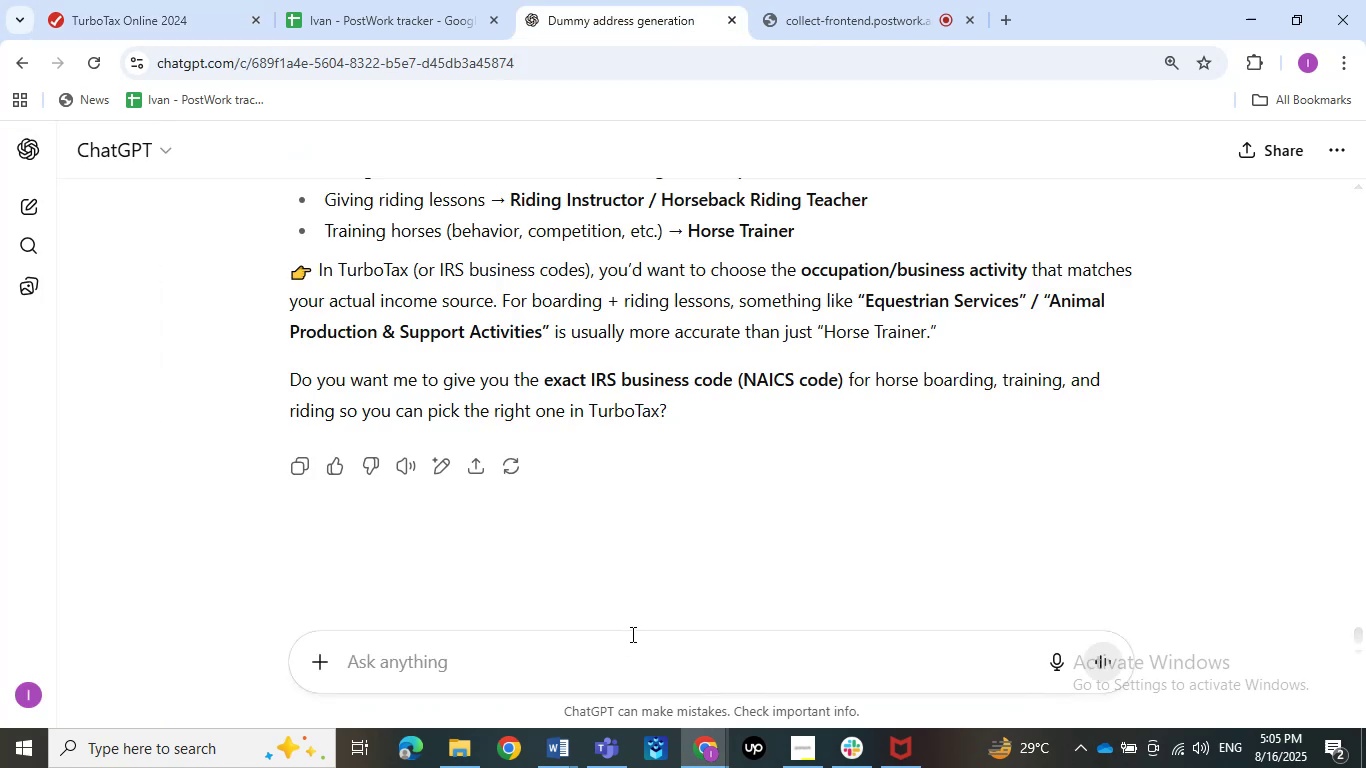 
double_click([631, 634])
 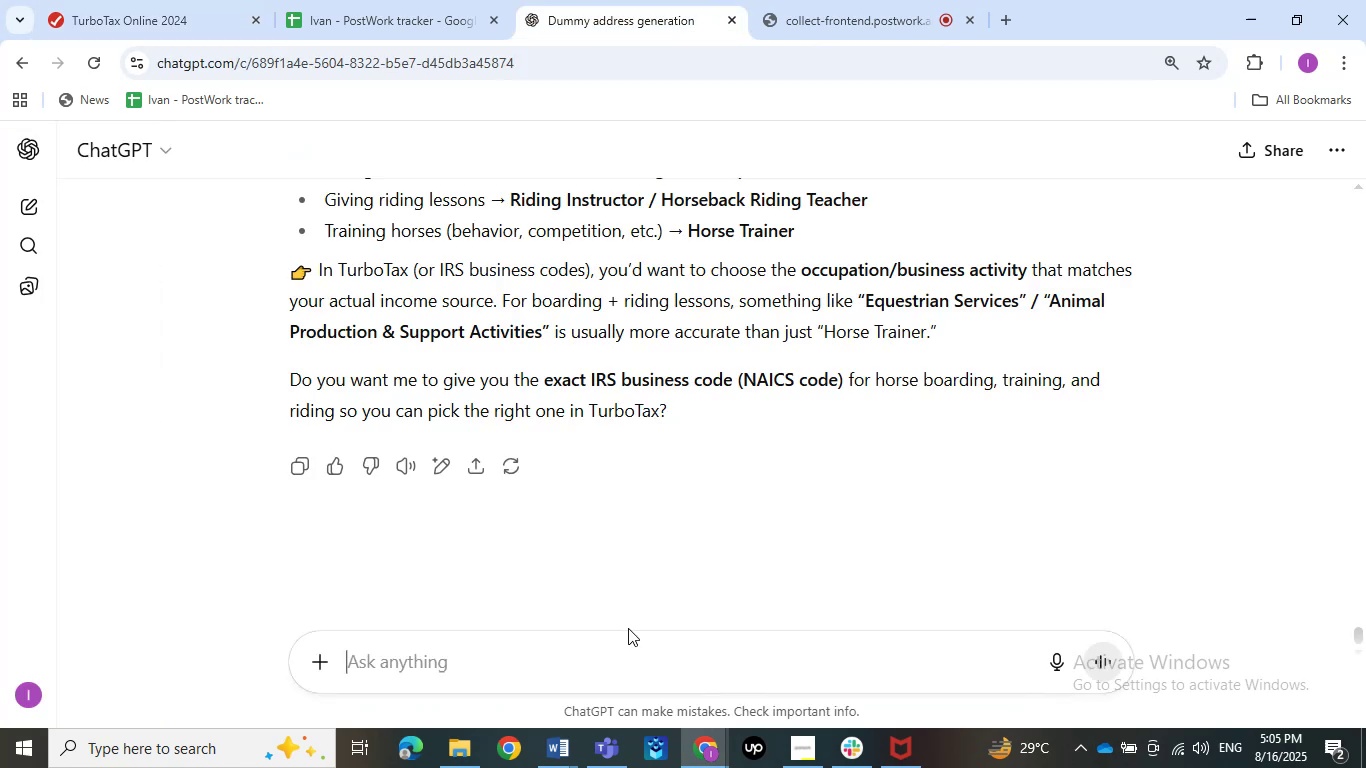 
type(MS s])
 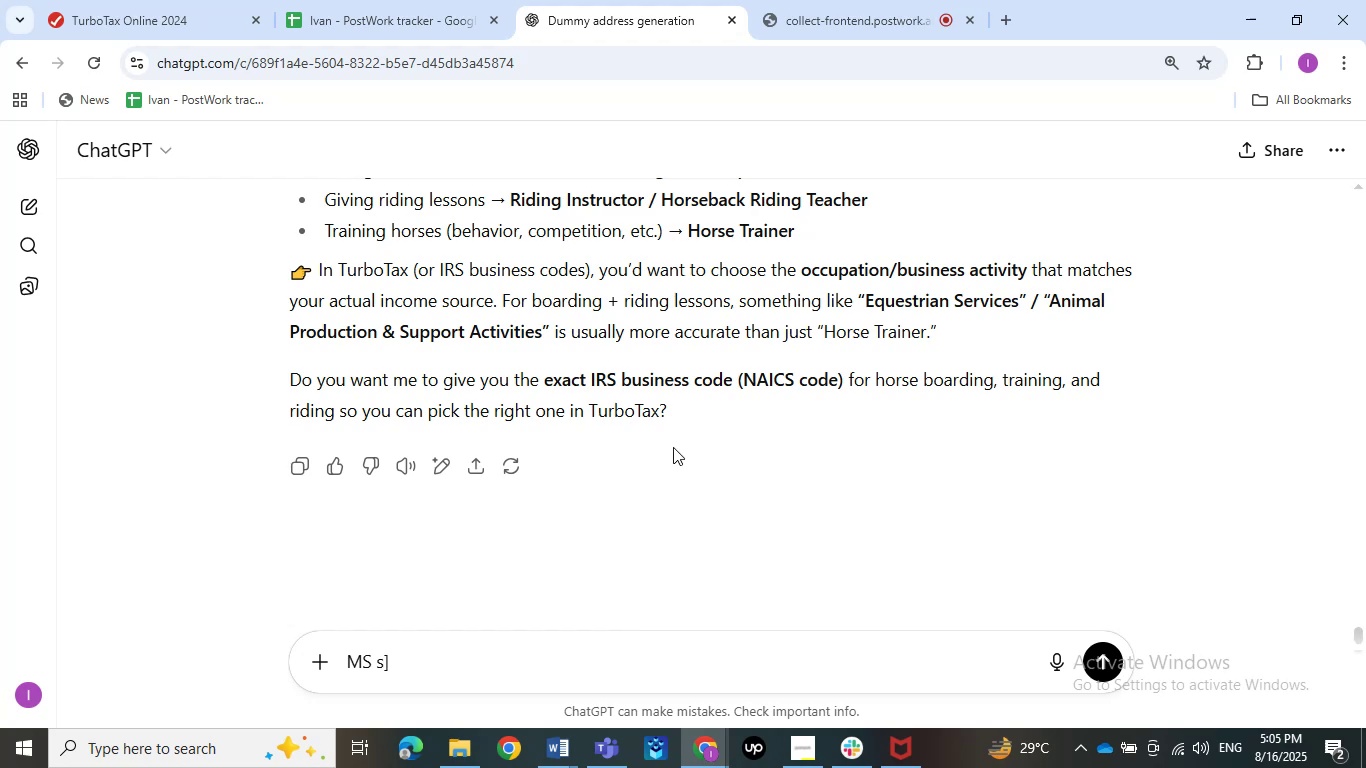 
left_click([440, 0])
 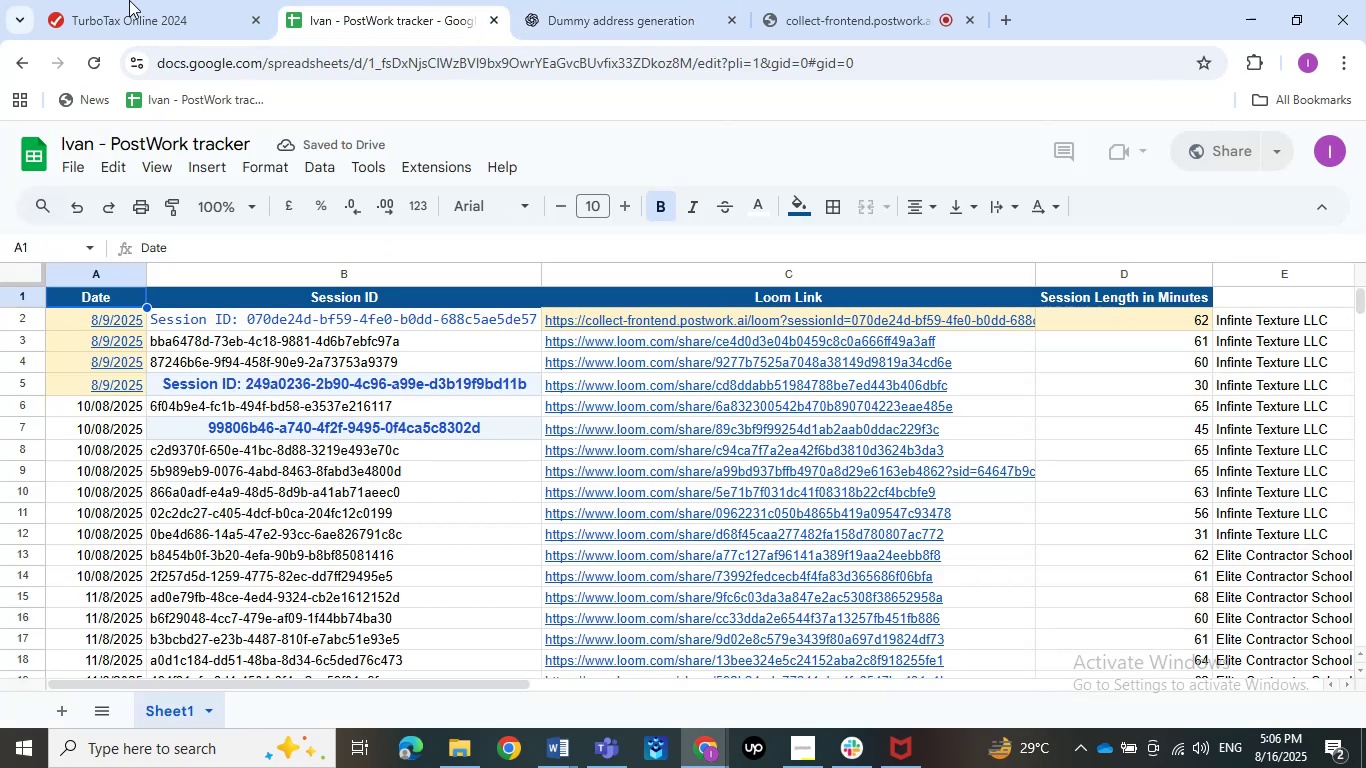 
left_click([129, 0])
 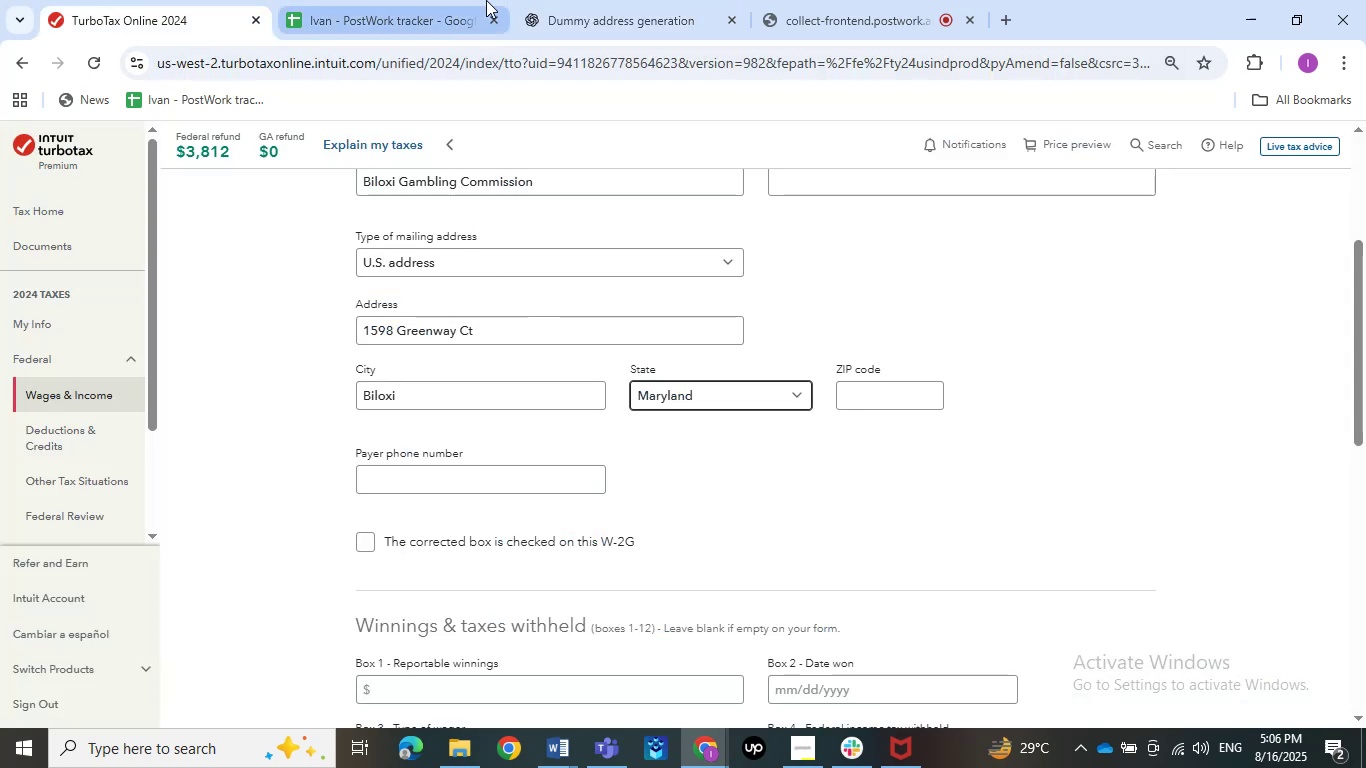 
left_click([442, 0])
 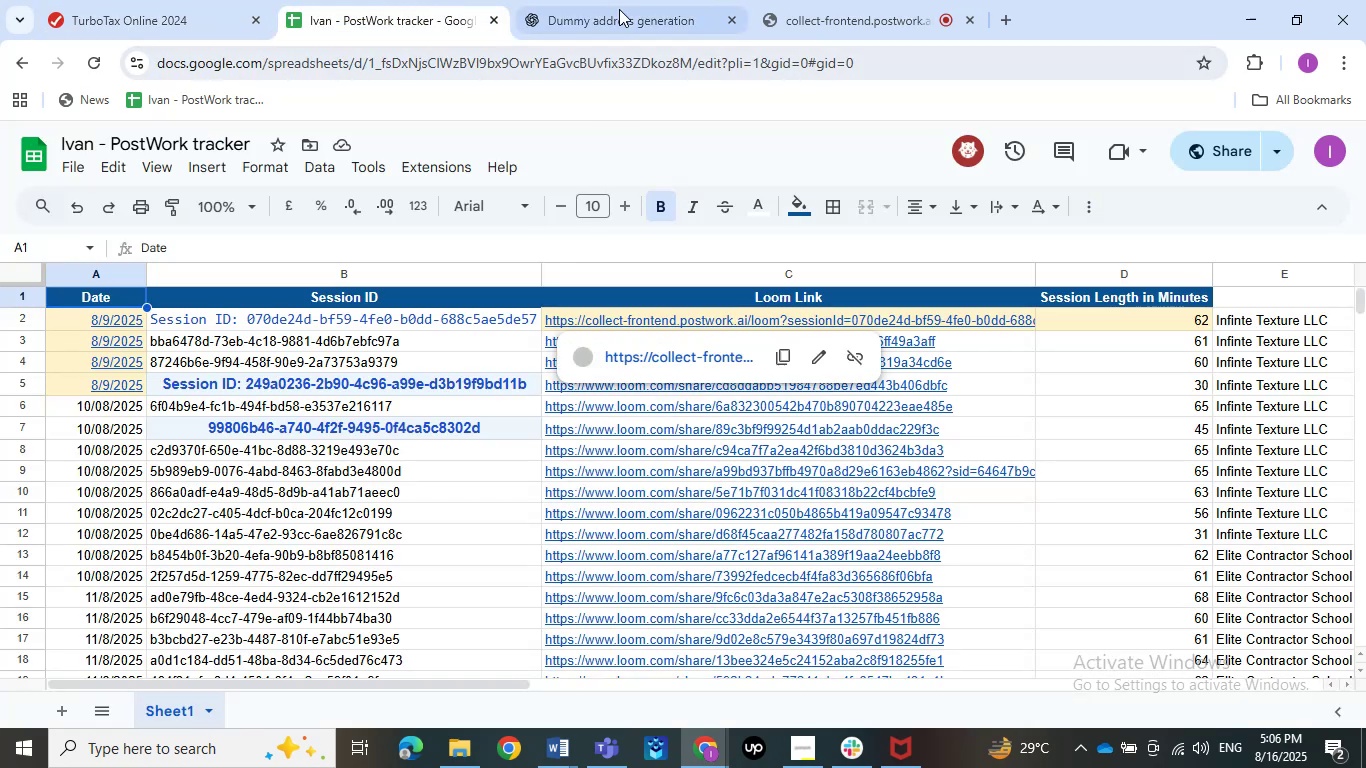 
left_click([619, 9])
 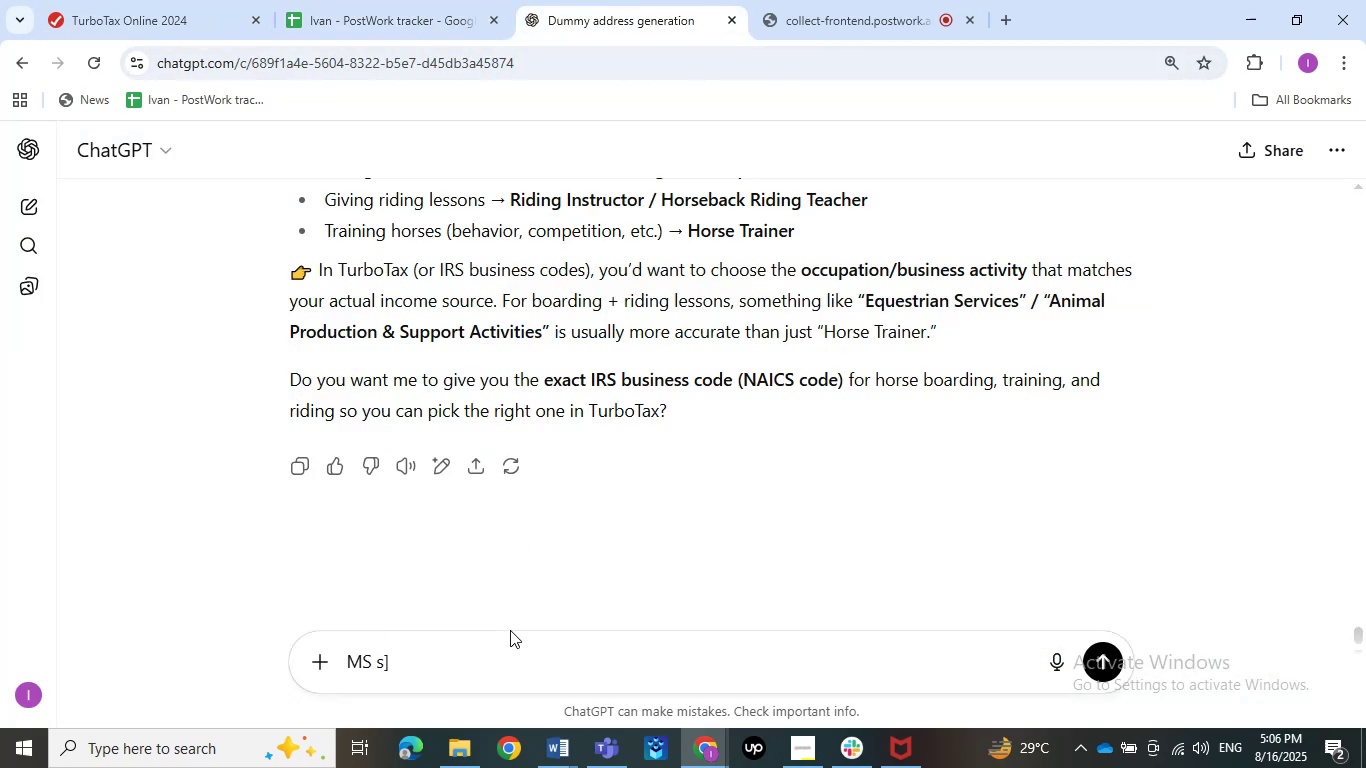 
type(  Which state is MS)
 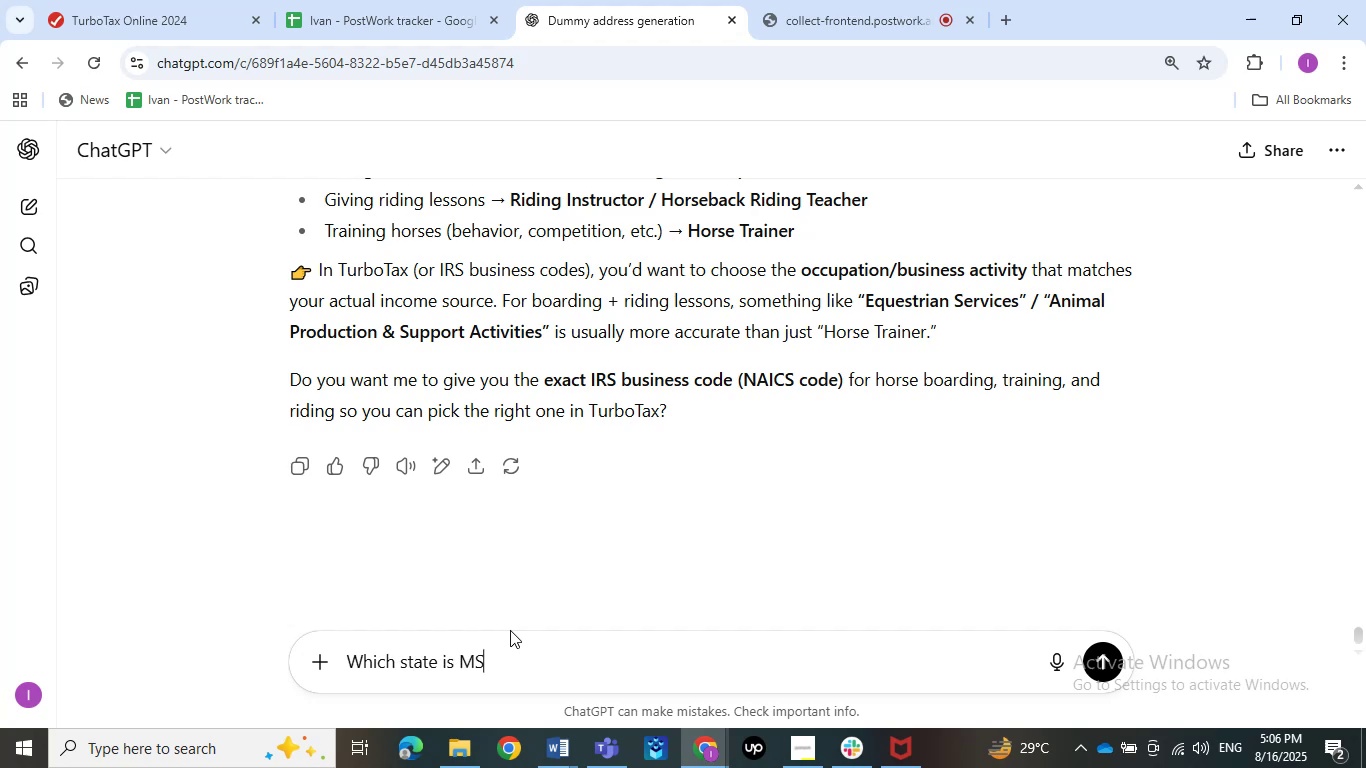 
hold_key(key=Backspace, duration=1.01)
 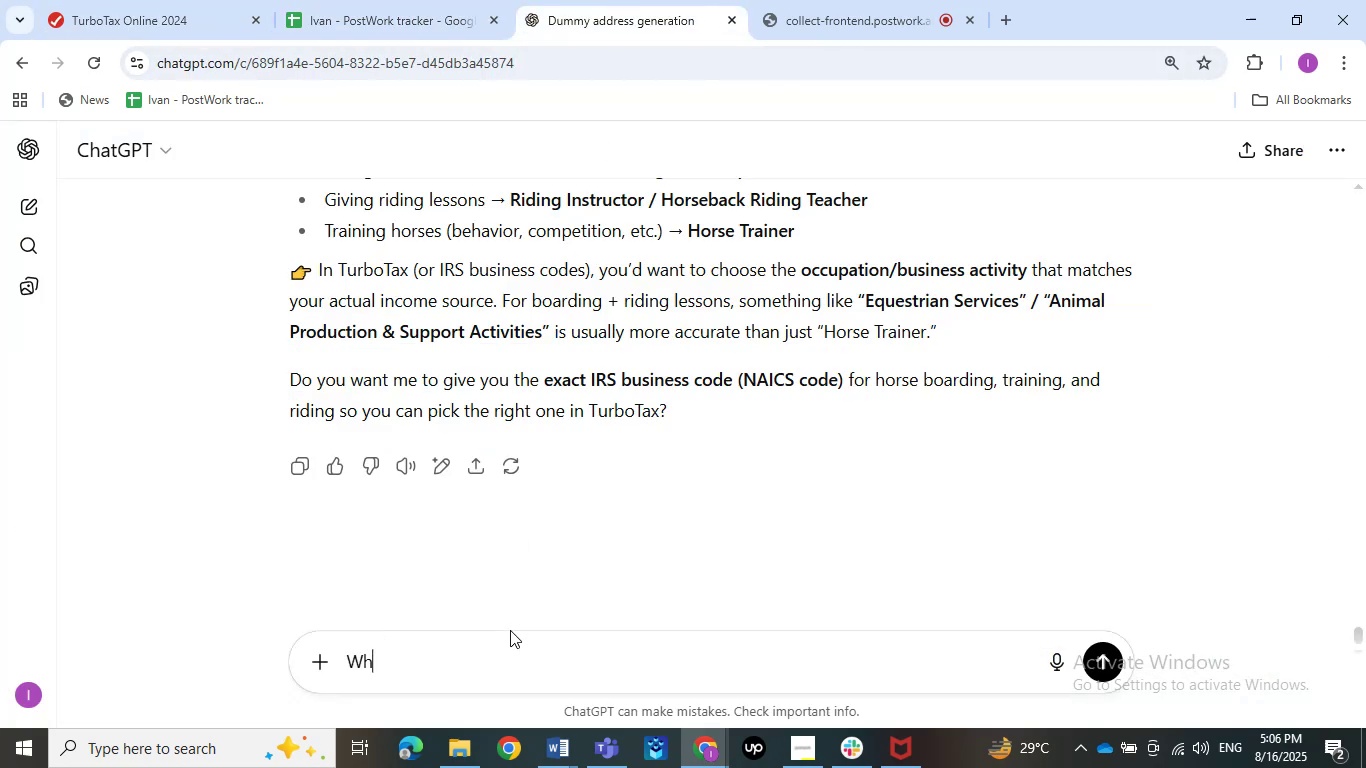 
key(Enter)
 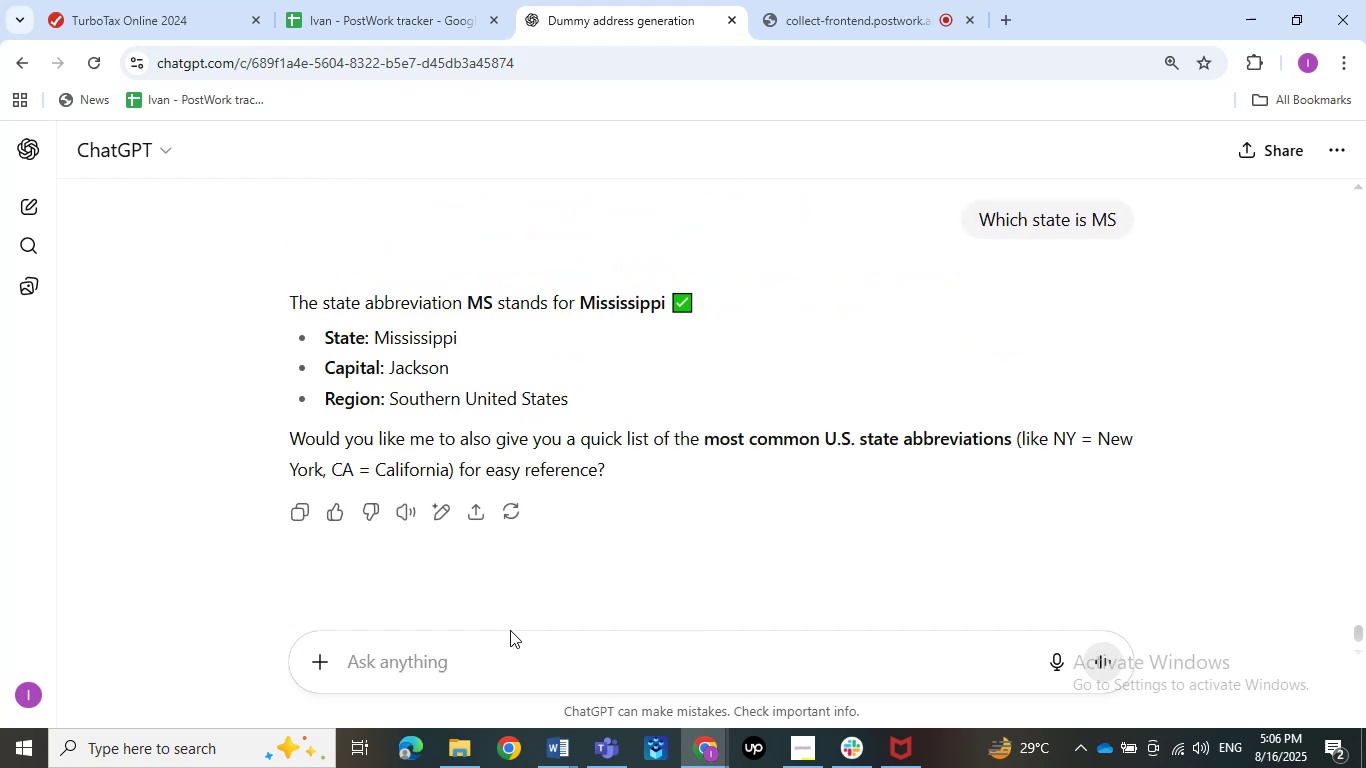 
wait(9.52)
 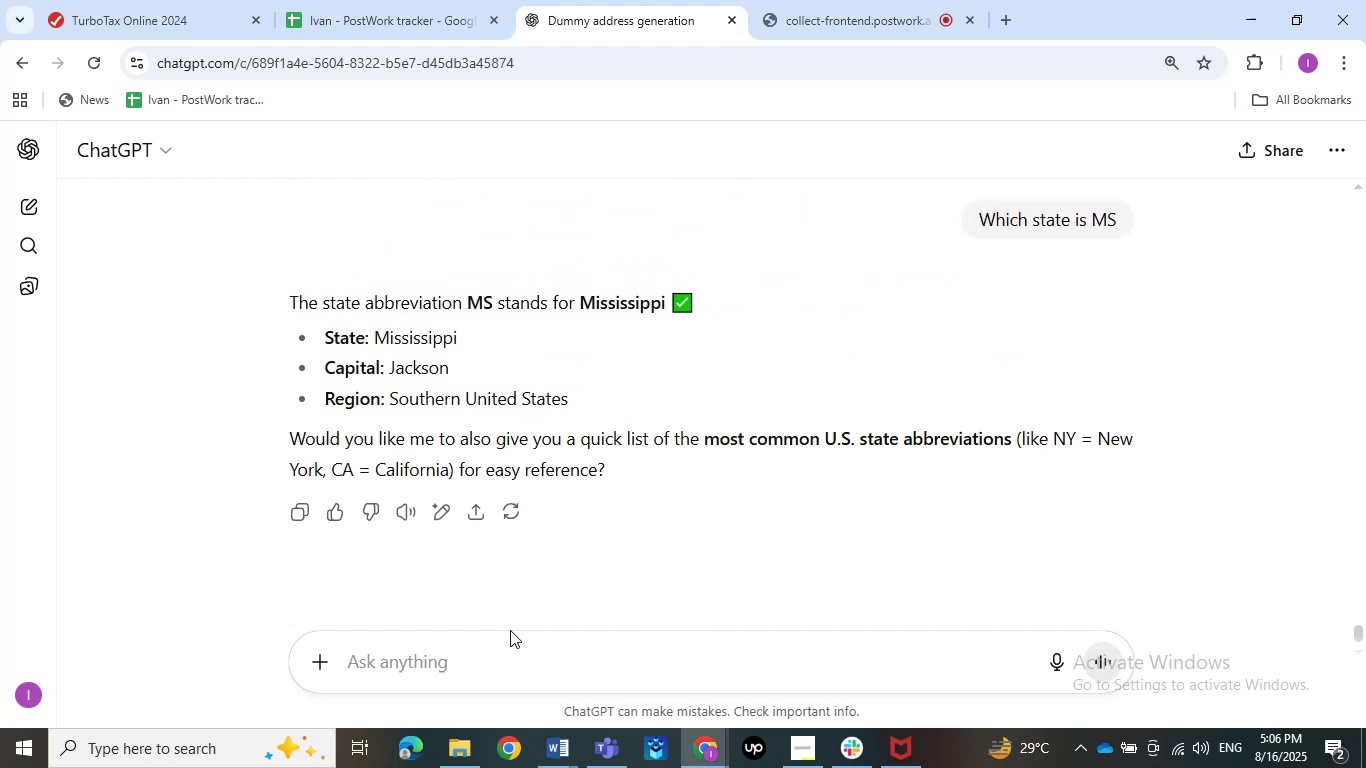 
left_click([99, 0])
 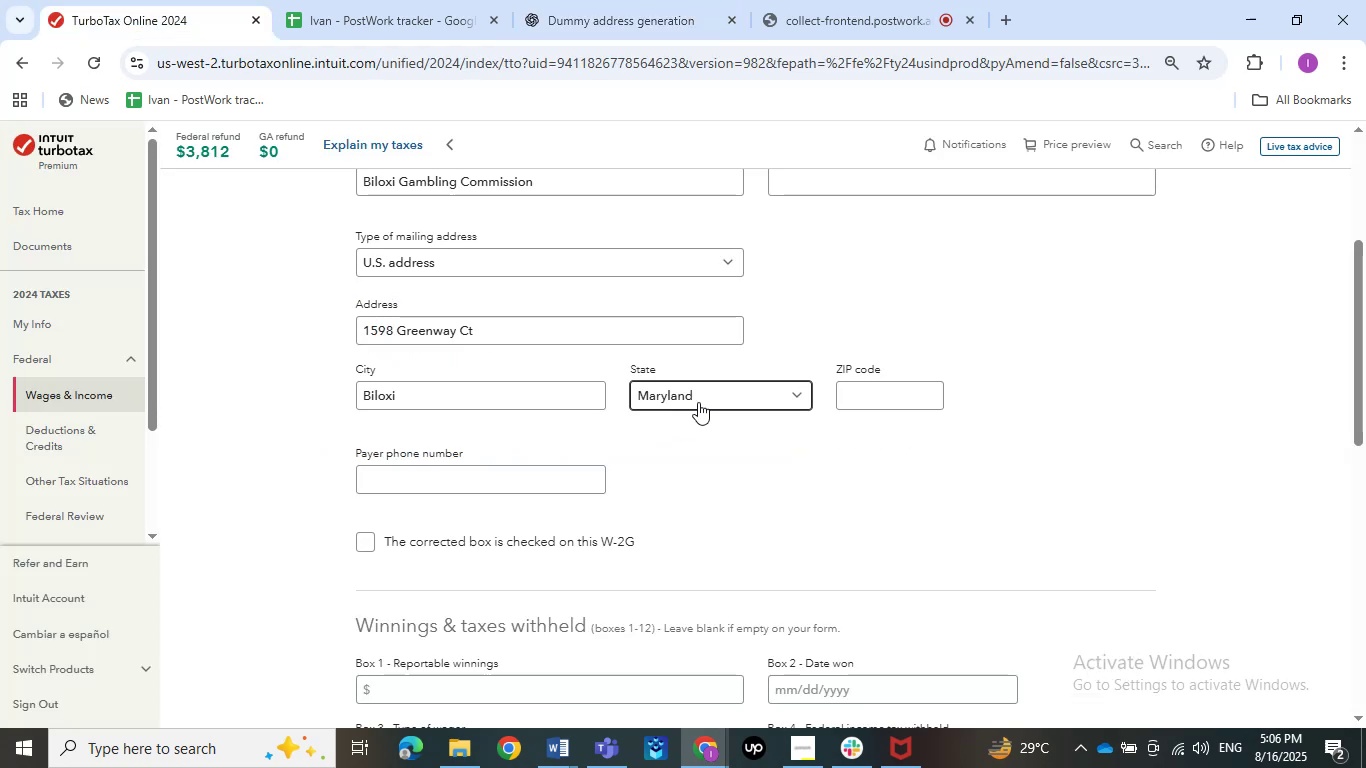 
left_click([698, 402])
 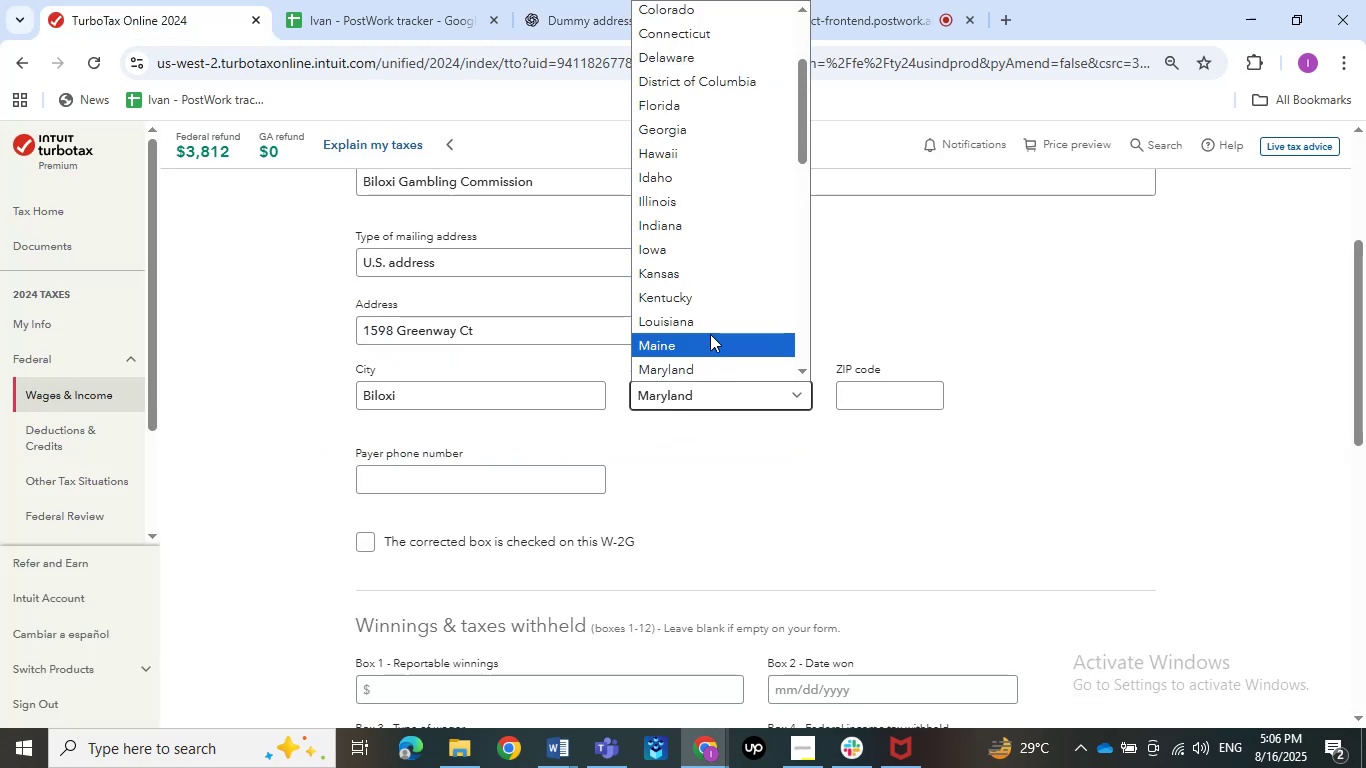 
scroll: coordinate [710, 334], scroll_direction: down, amount: 1.0
 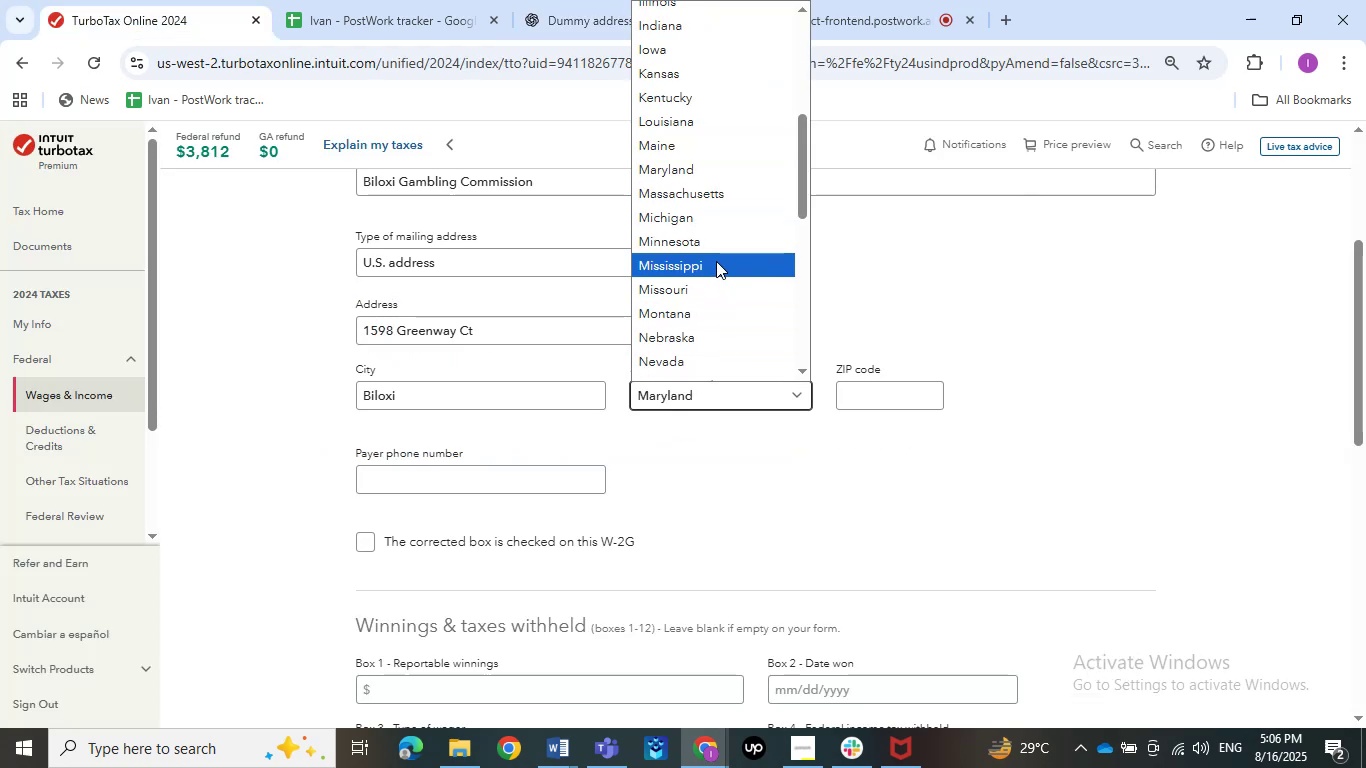 
left_click([716, 261])
 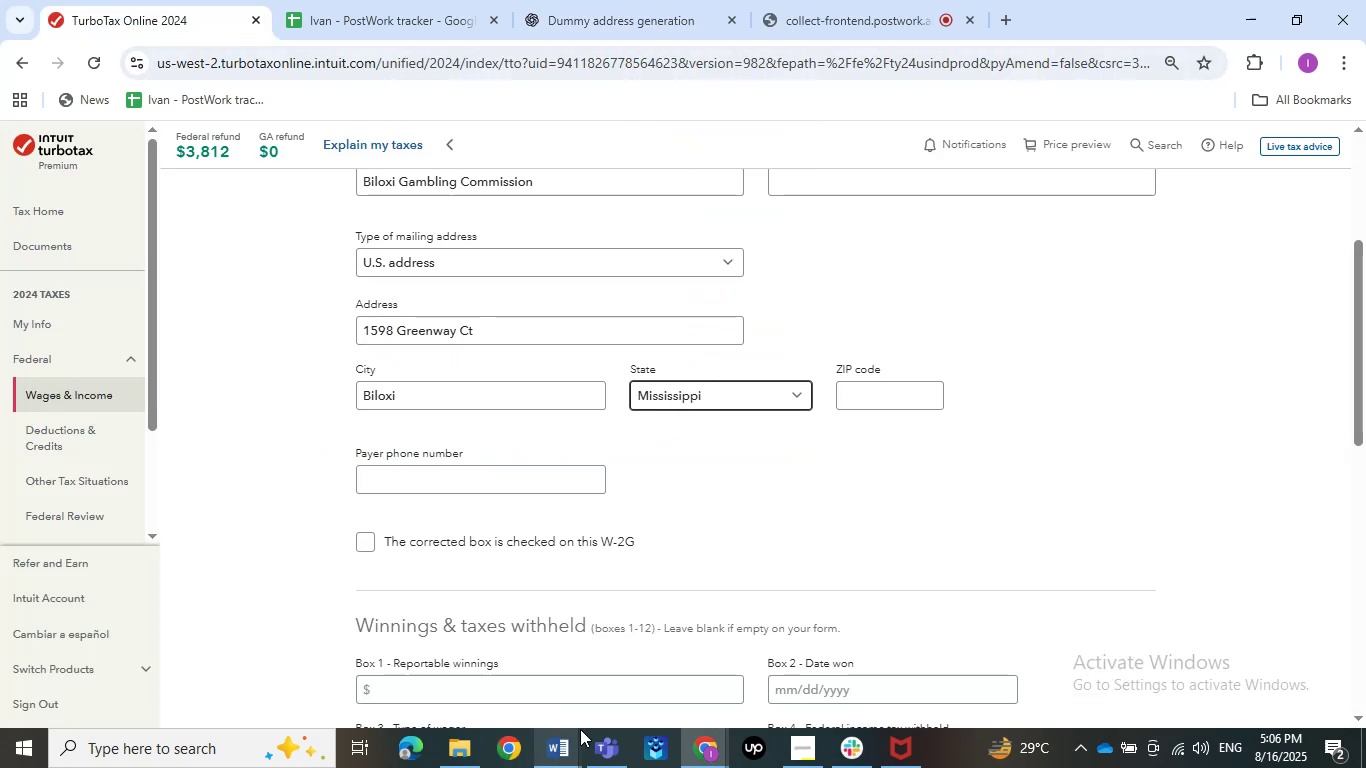 
left_click([490, 637])
 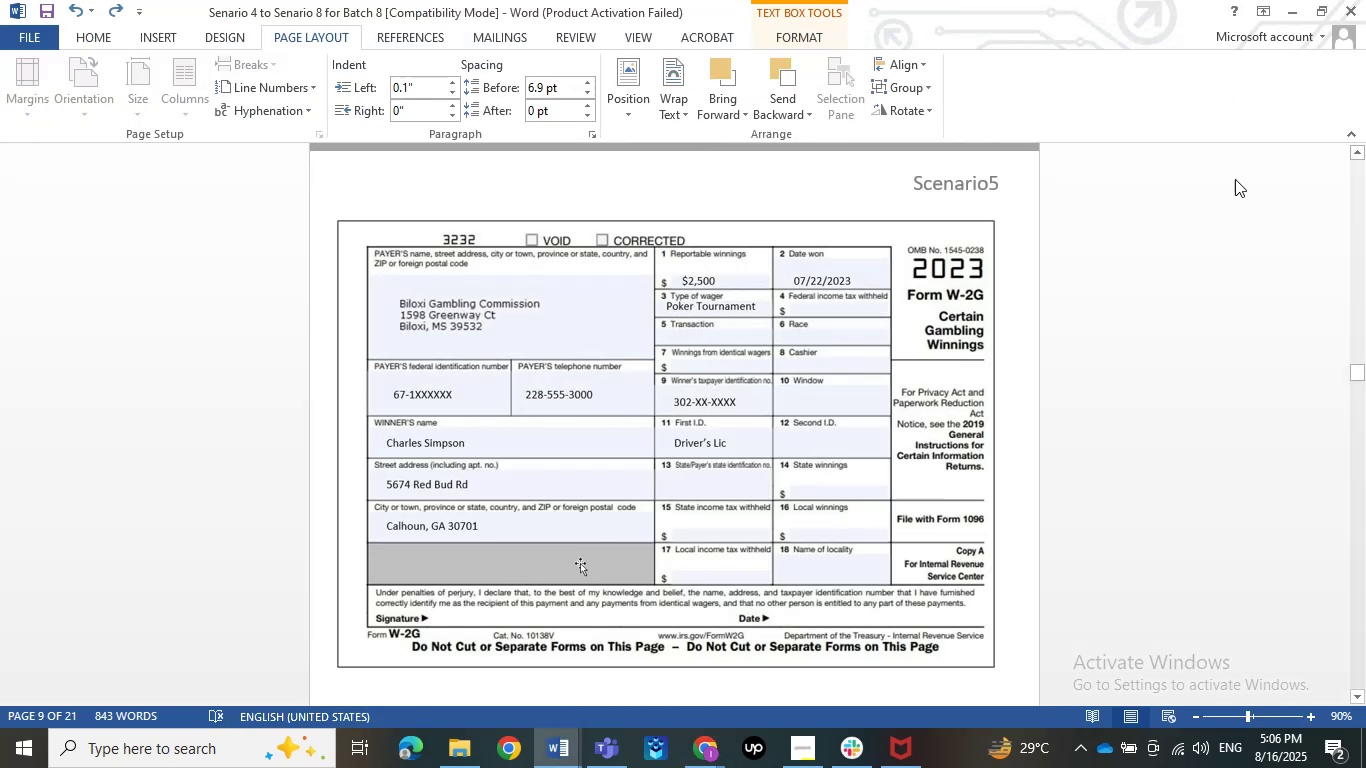 
left_click([1302, 17])
 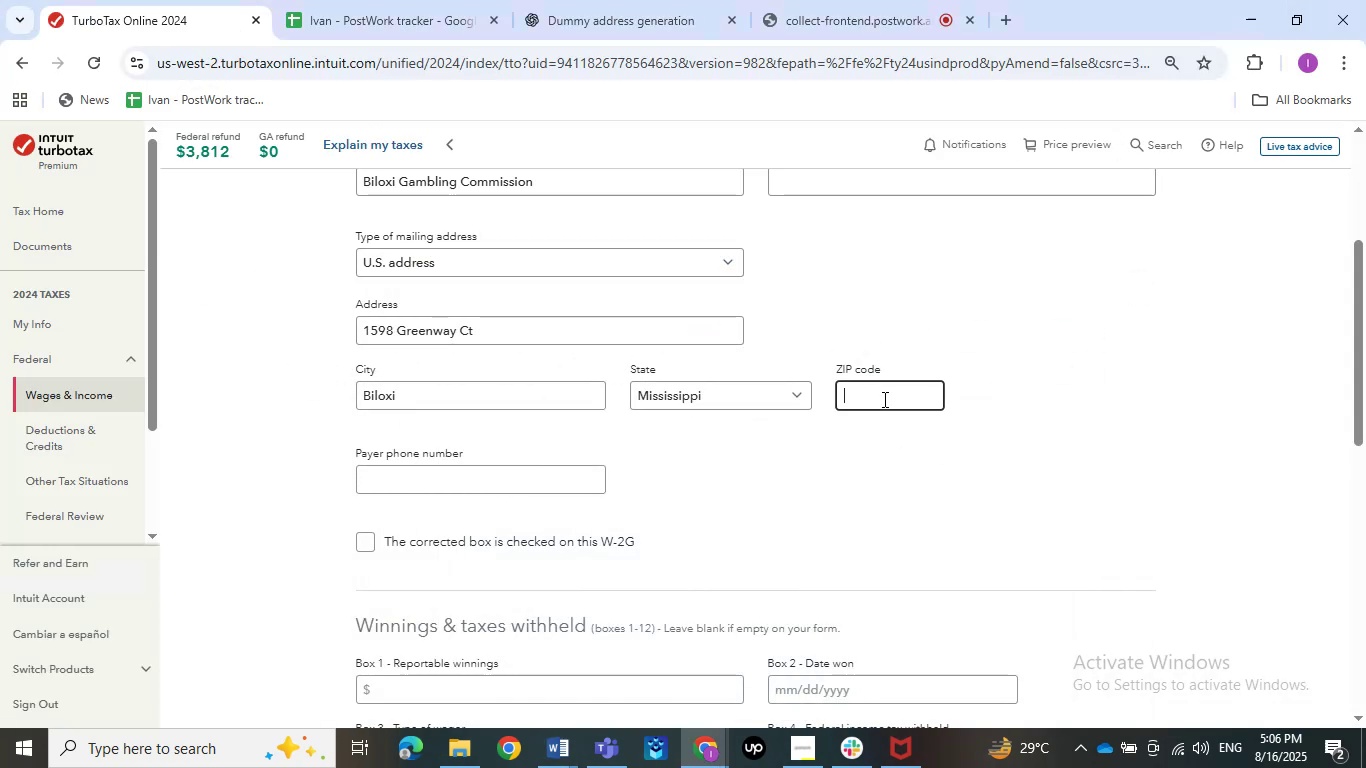 
left_click([883, 399])
 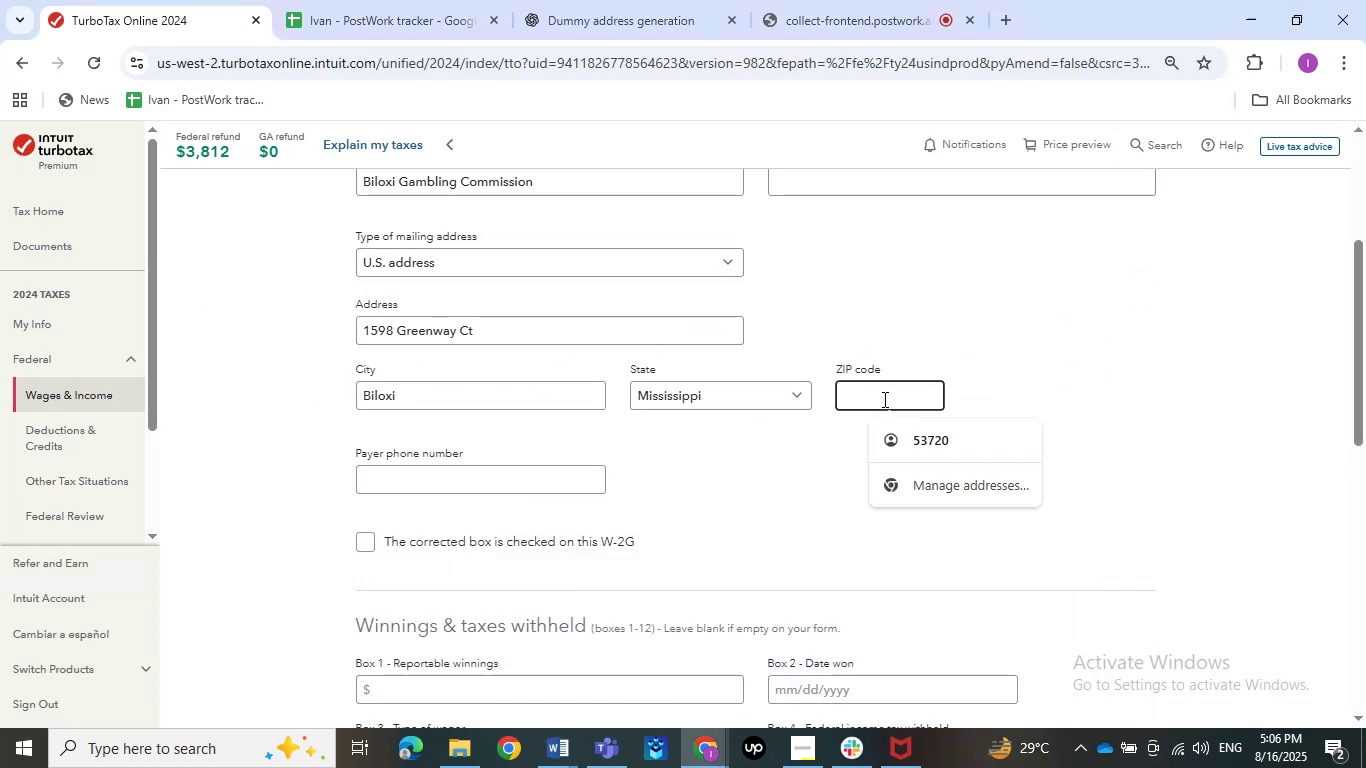 
key(Numpad3)
 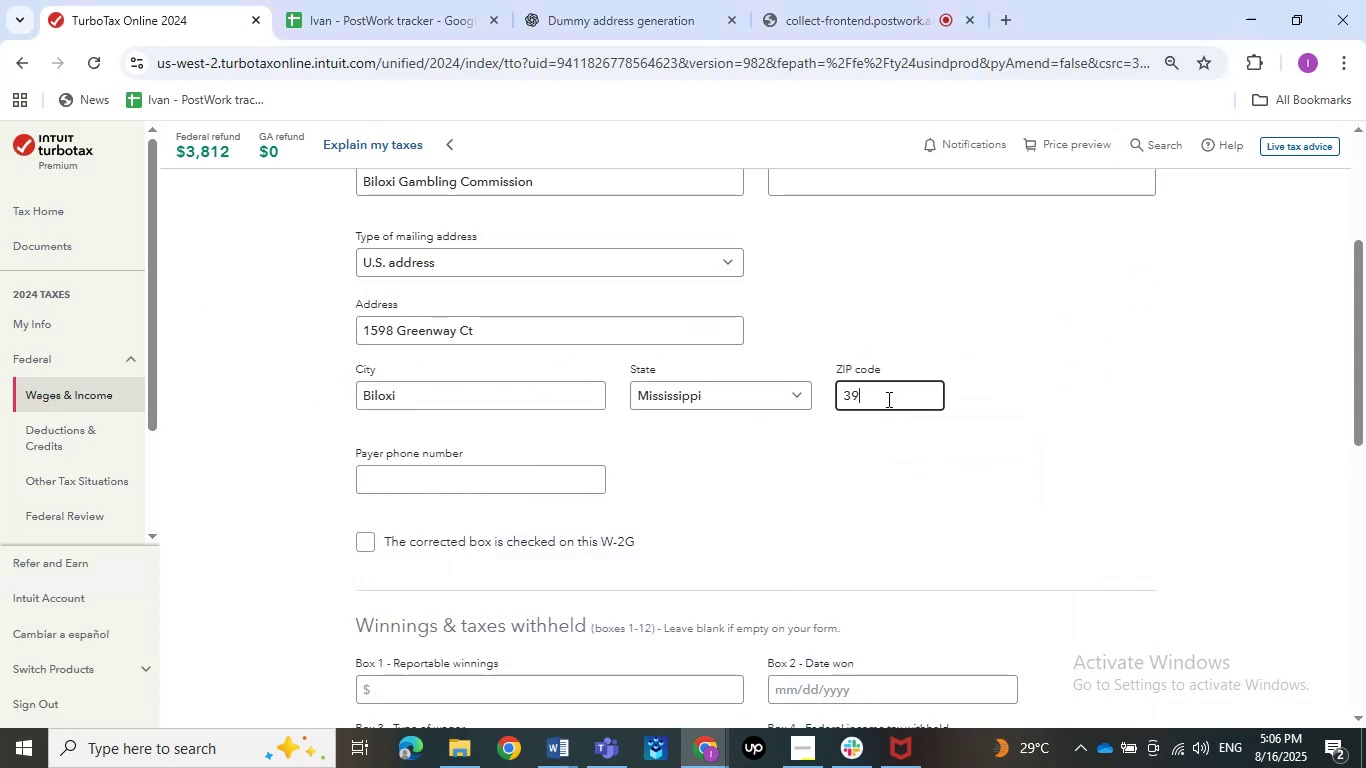 
key(Numpad9)
 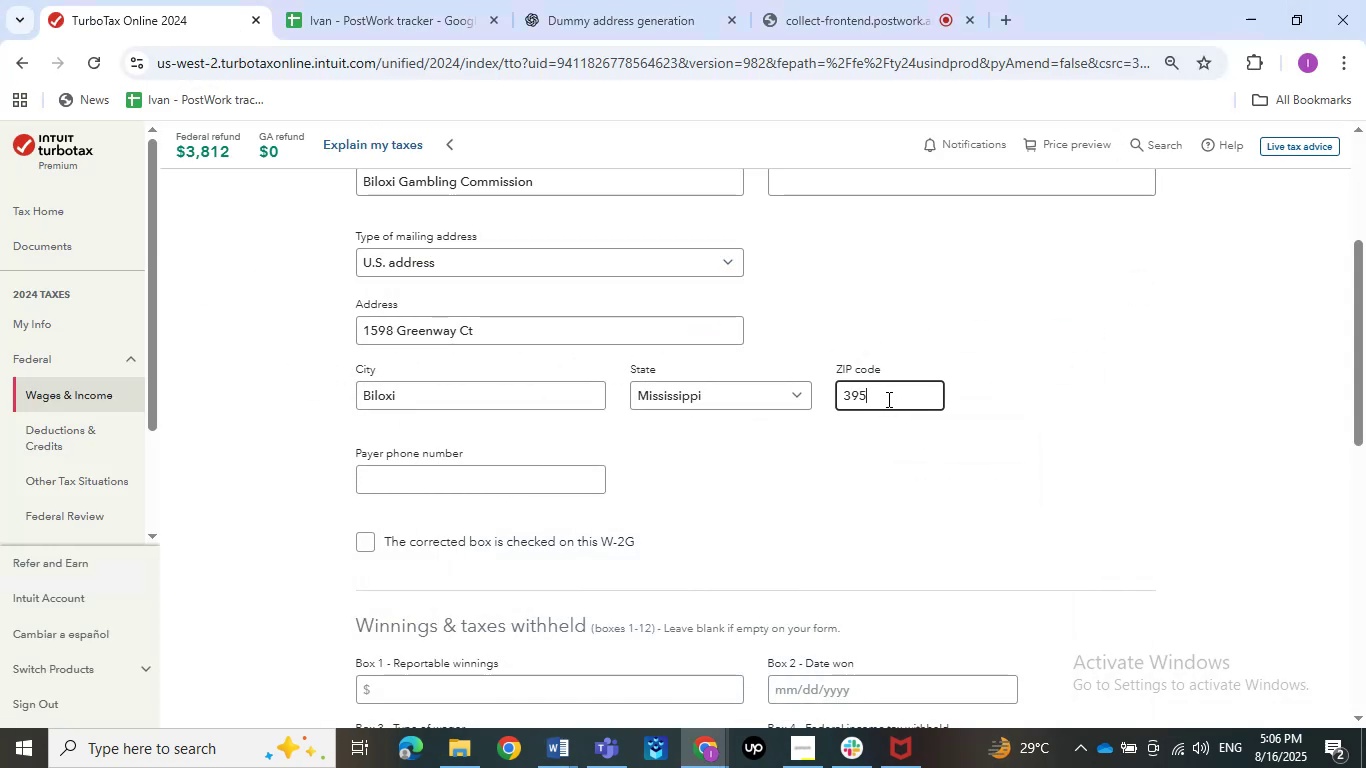 
key(Numpad5)
 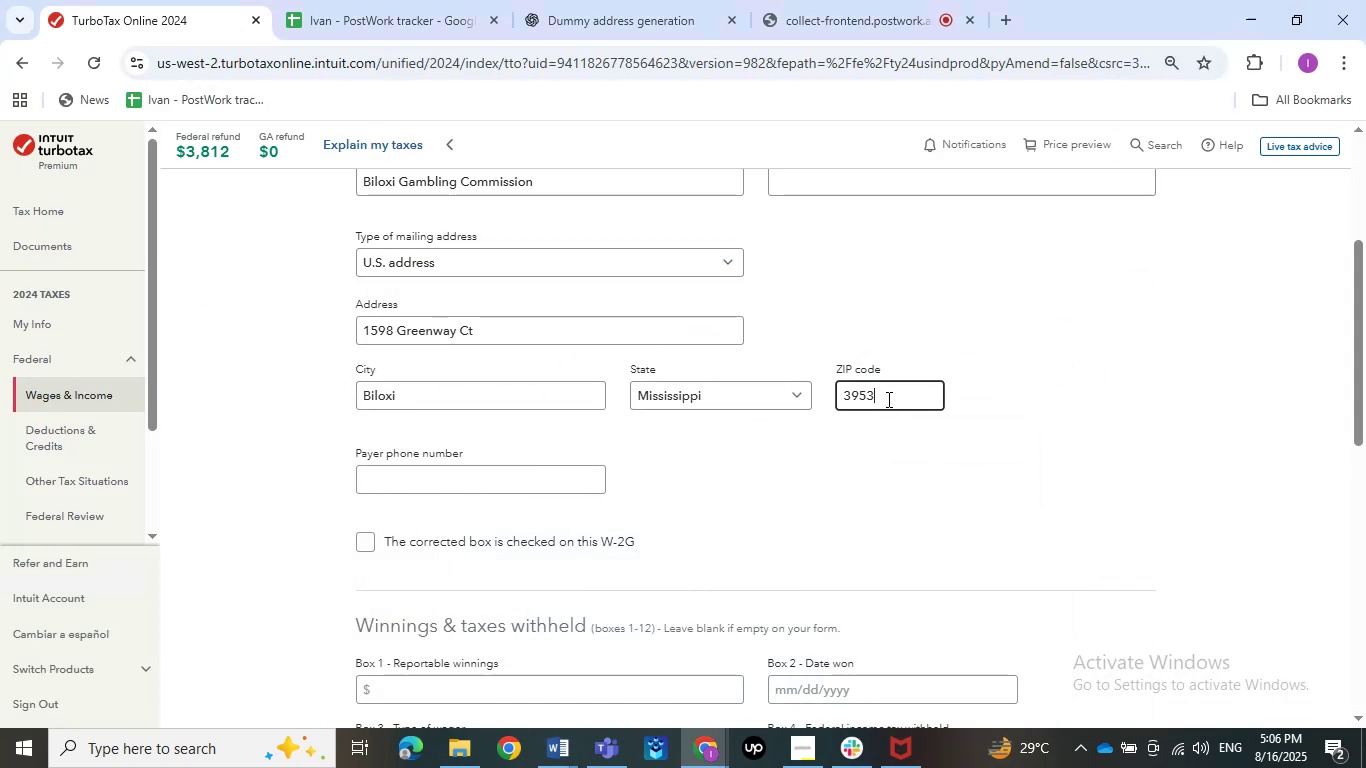 
key(Numpad3)
 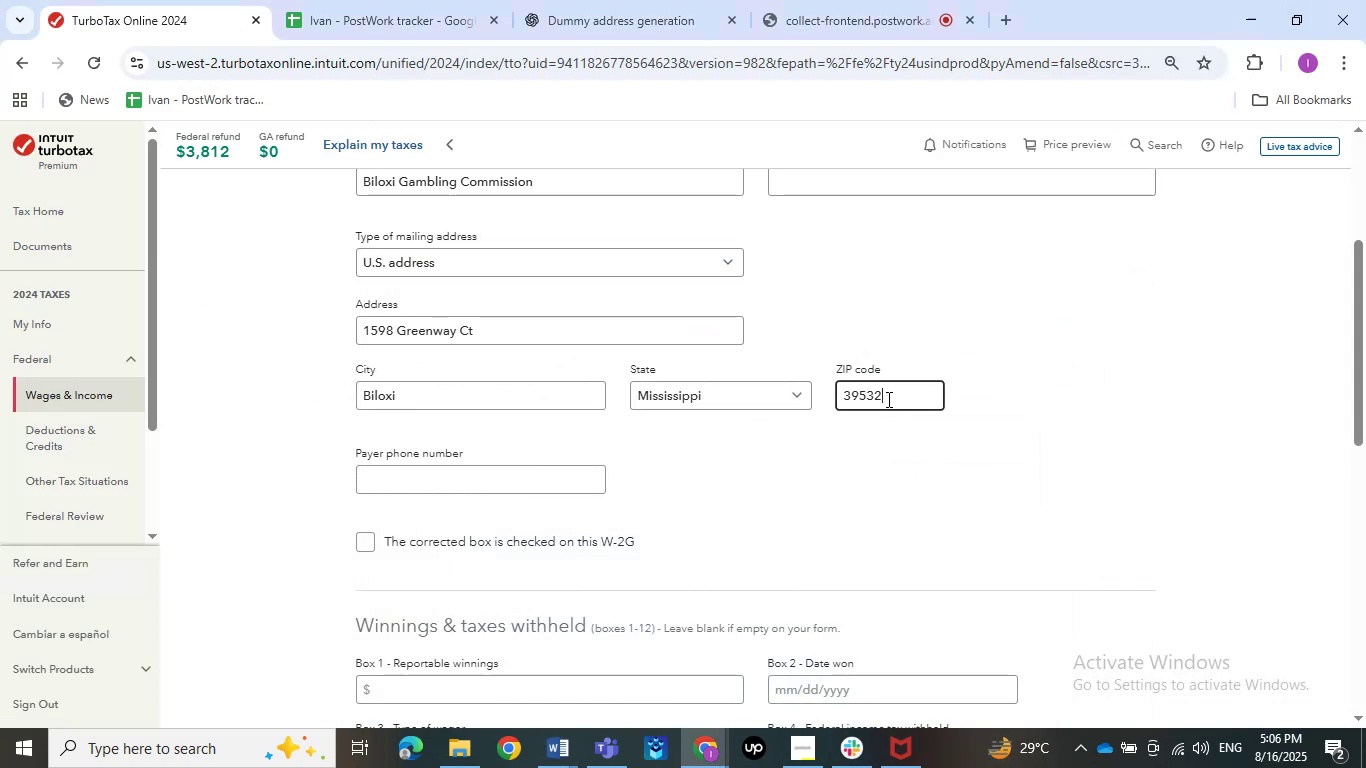 
key(Numpad2)
 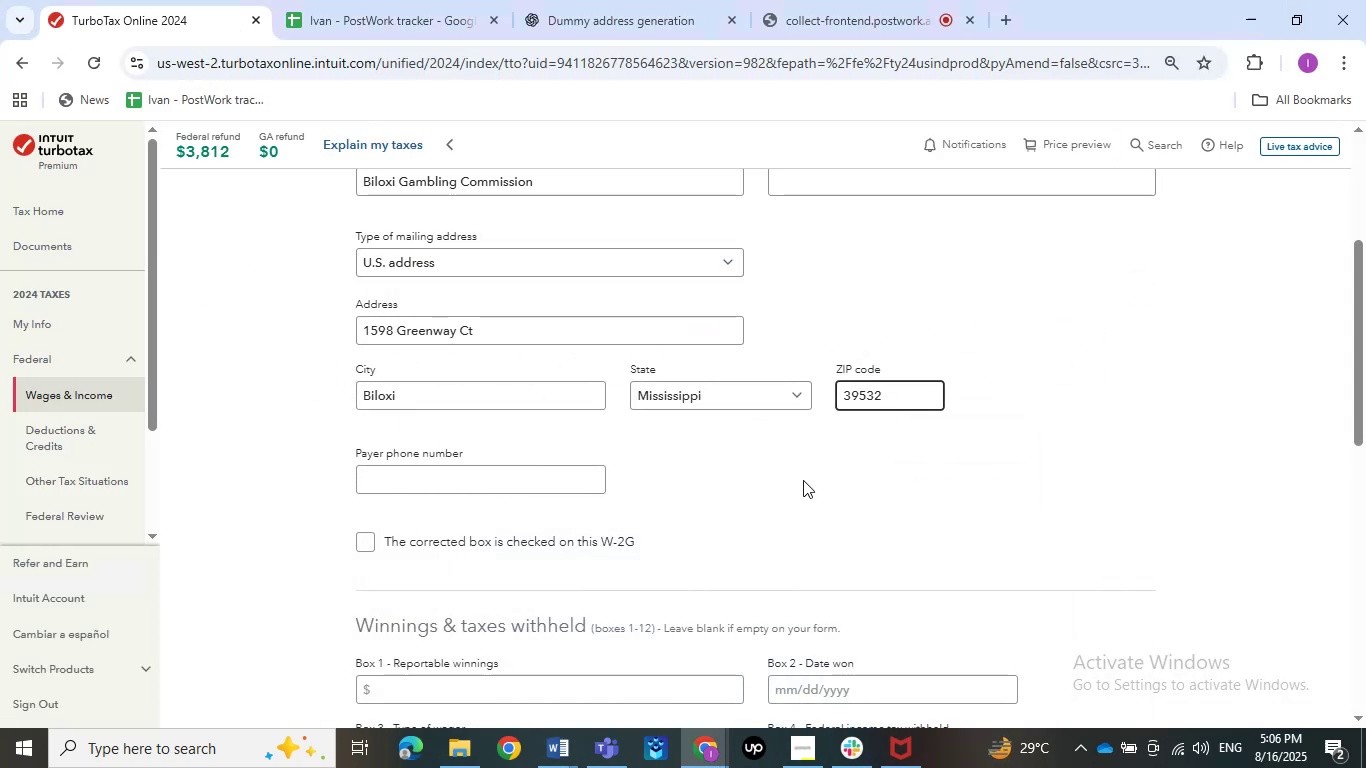 
left_click([803, 480])
 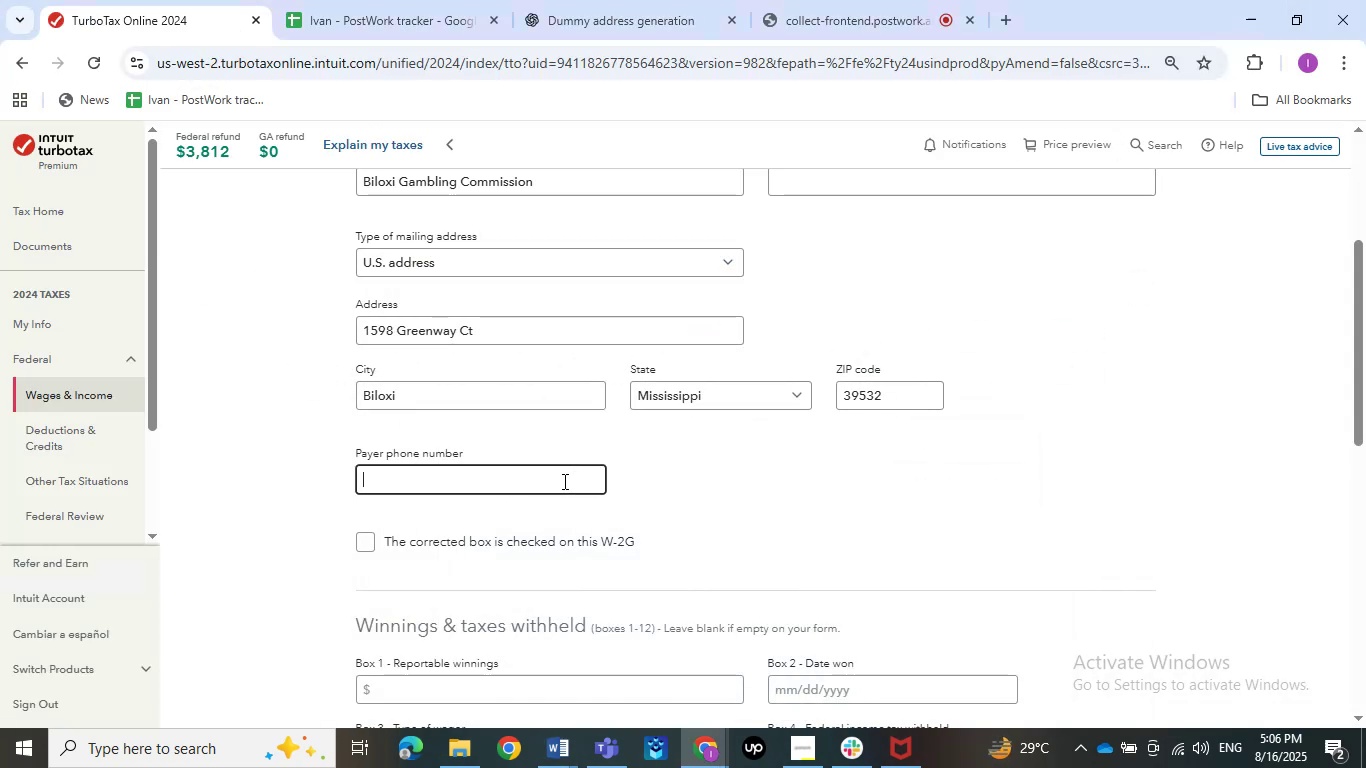 
left_click([563, 481])
 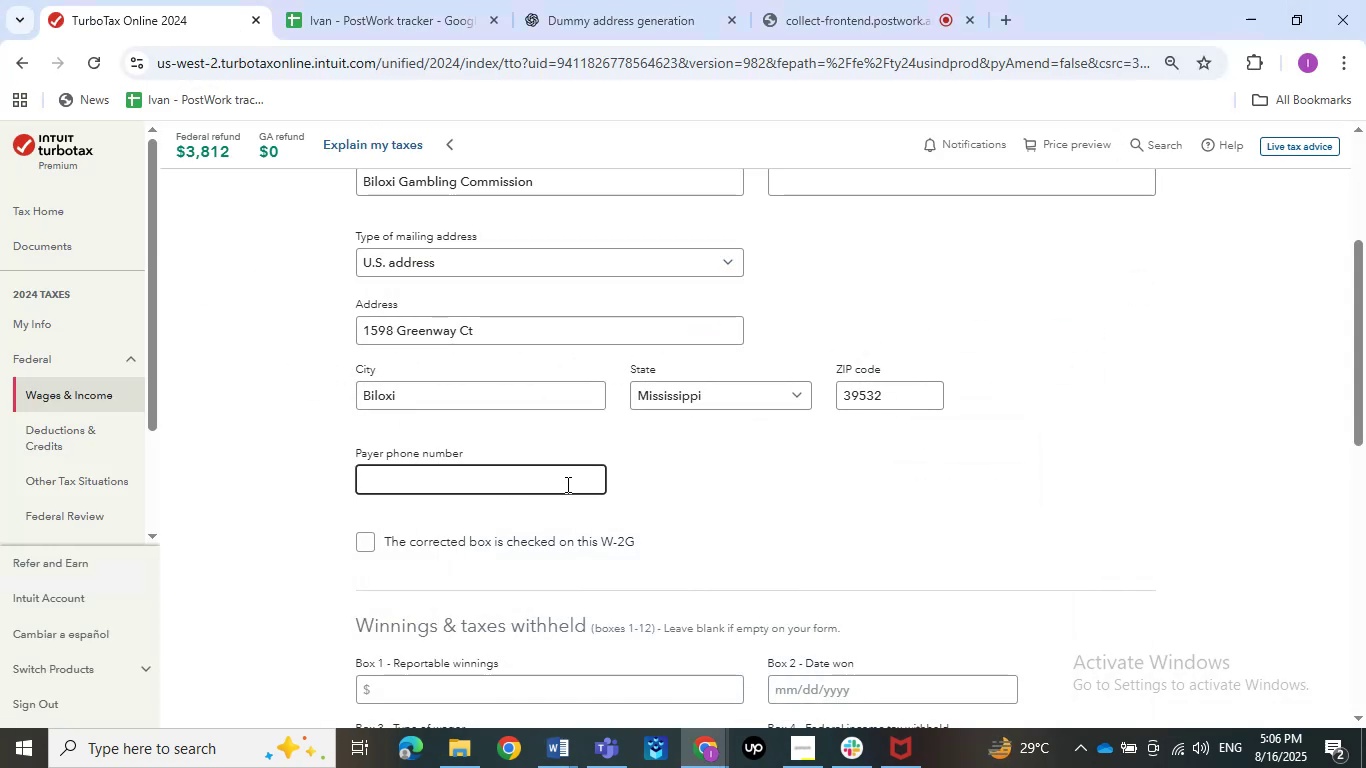 
scroll: coordinate [566, 484], scroll_direction: down, amount: 1.0
 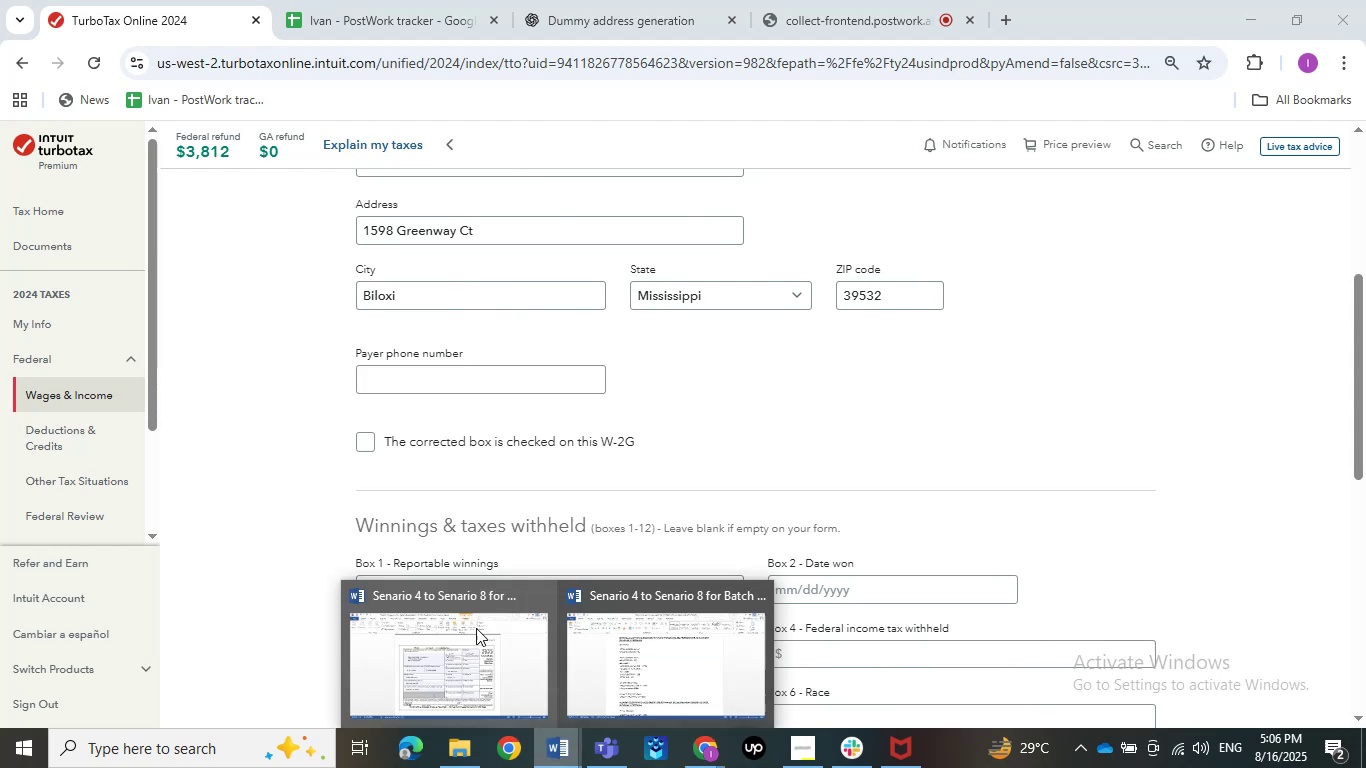 
double_click([476, 628])
 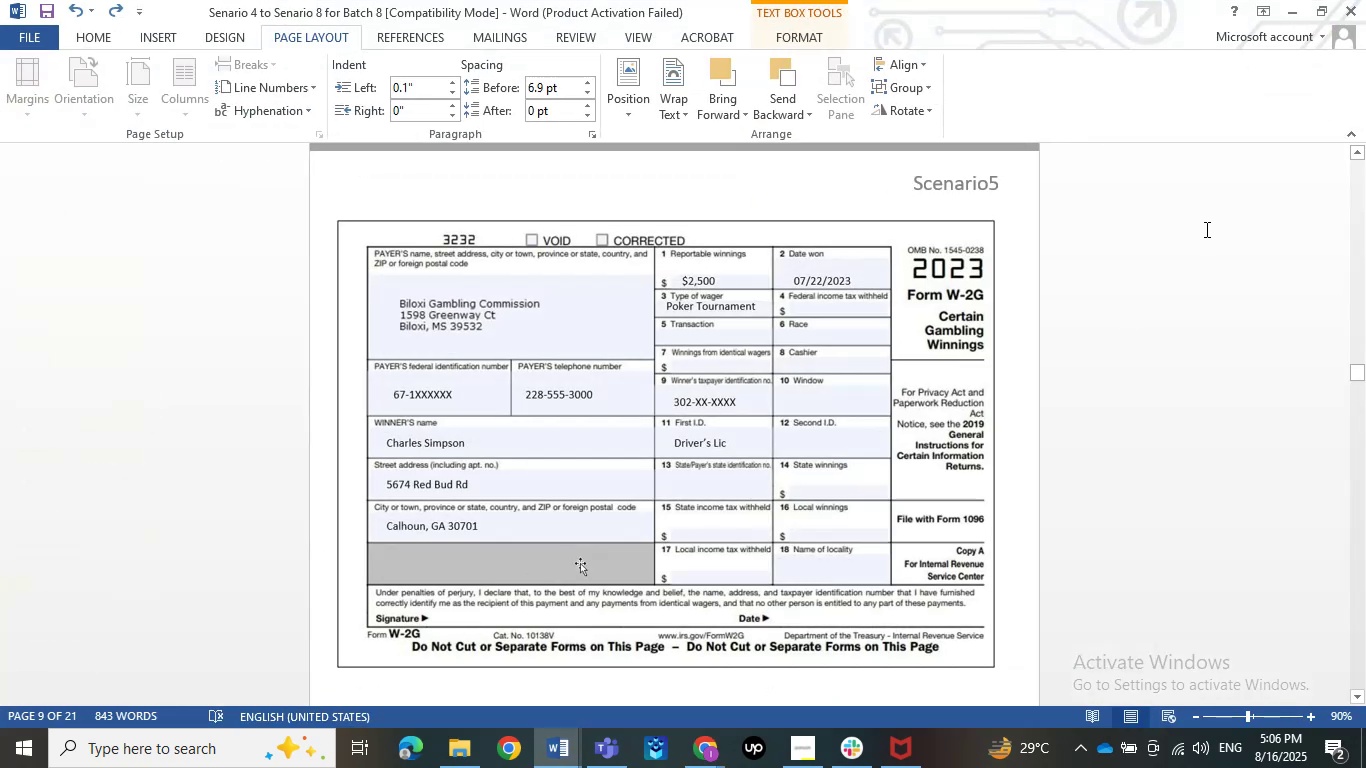 
left_click([1289, 9])
 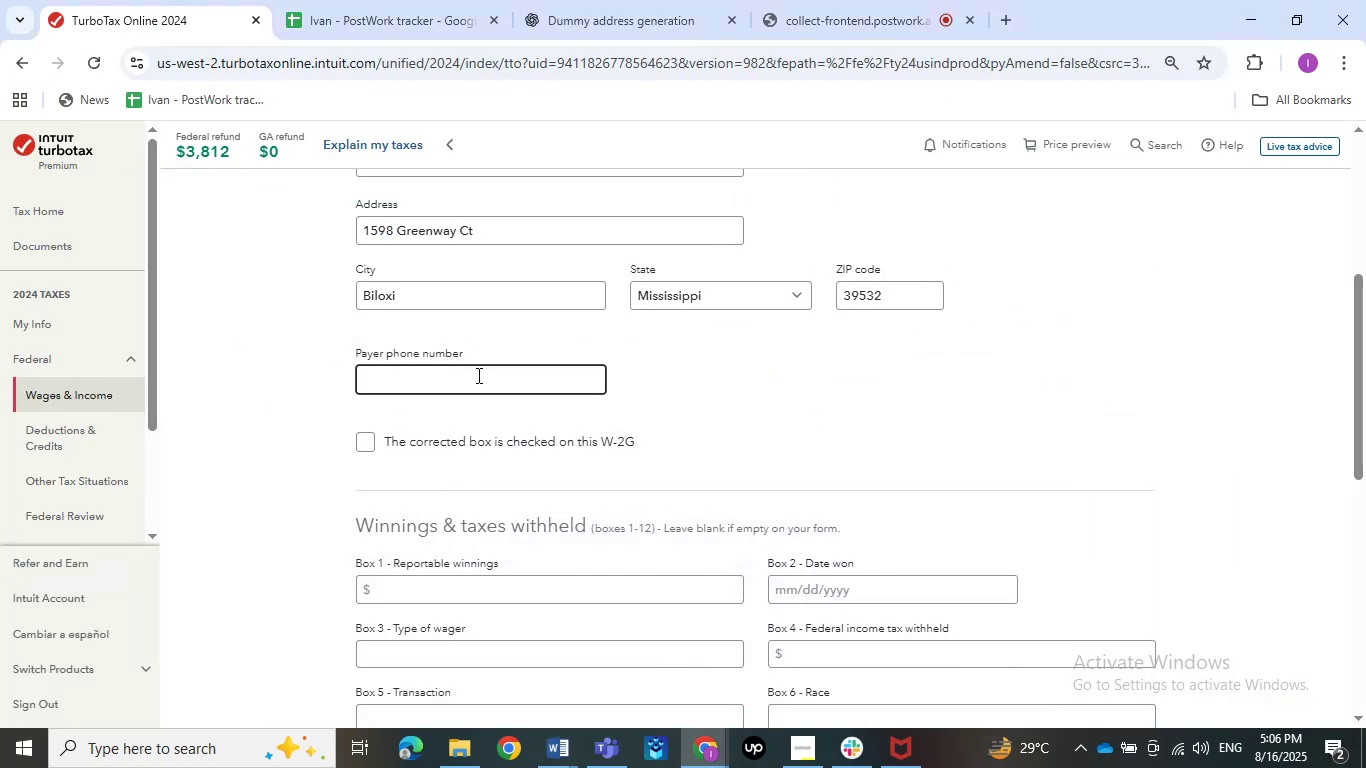 
key(Numpad2)
 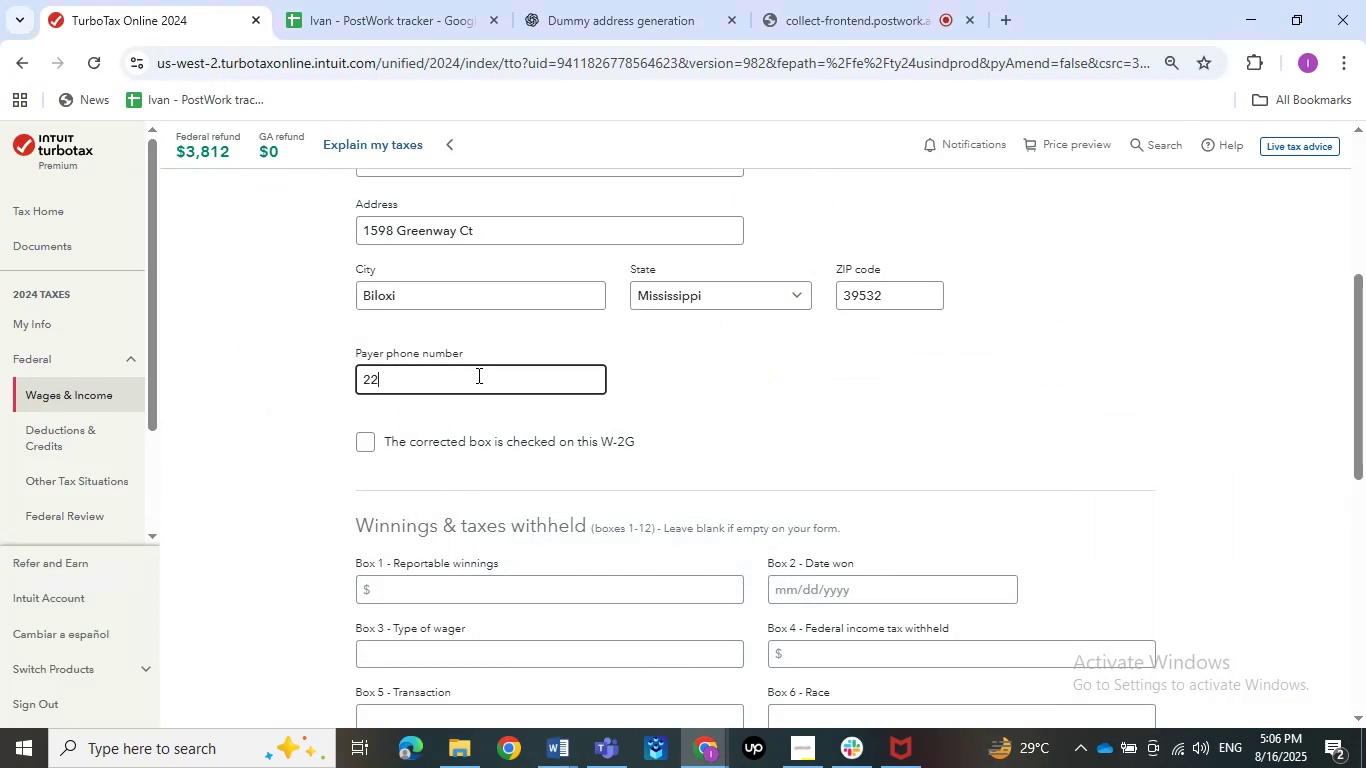 
key(Numpad2)
 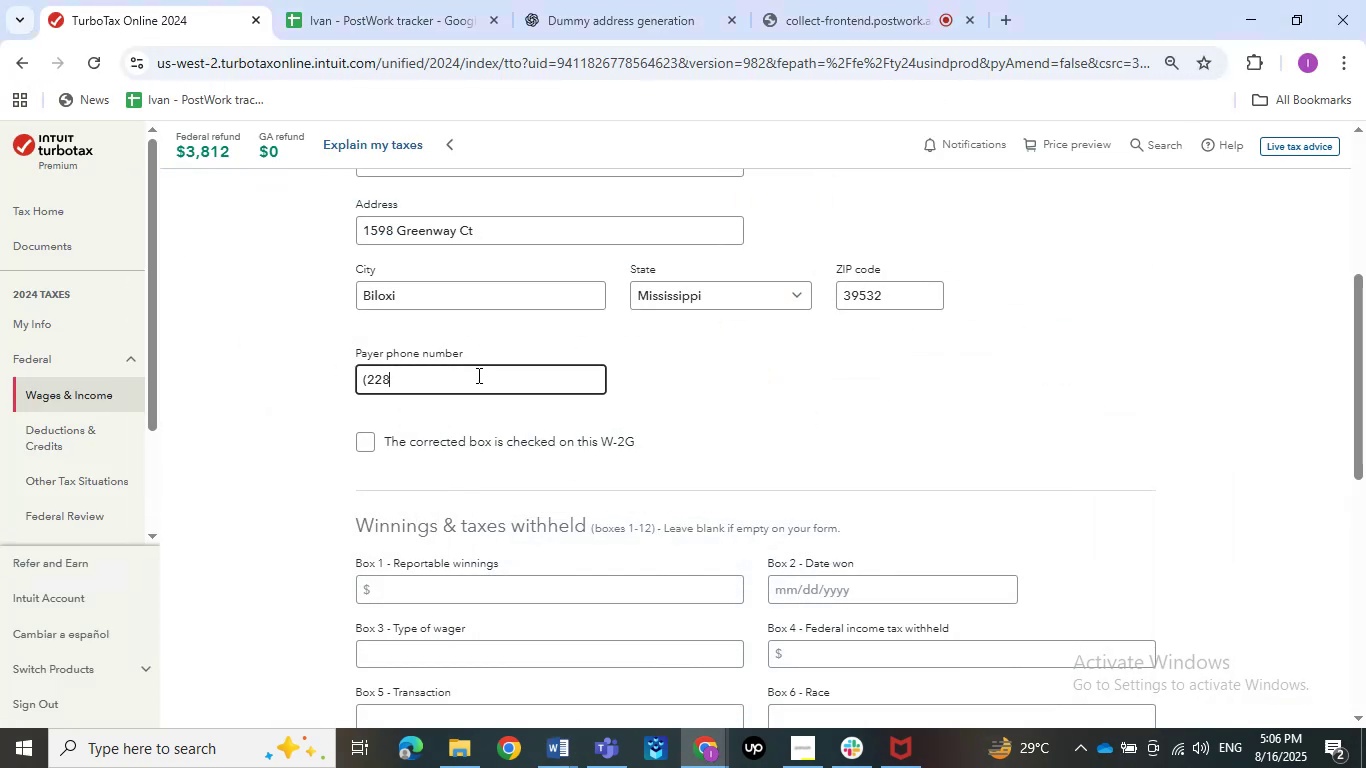 
key(Numpad8)
 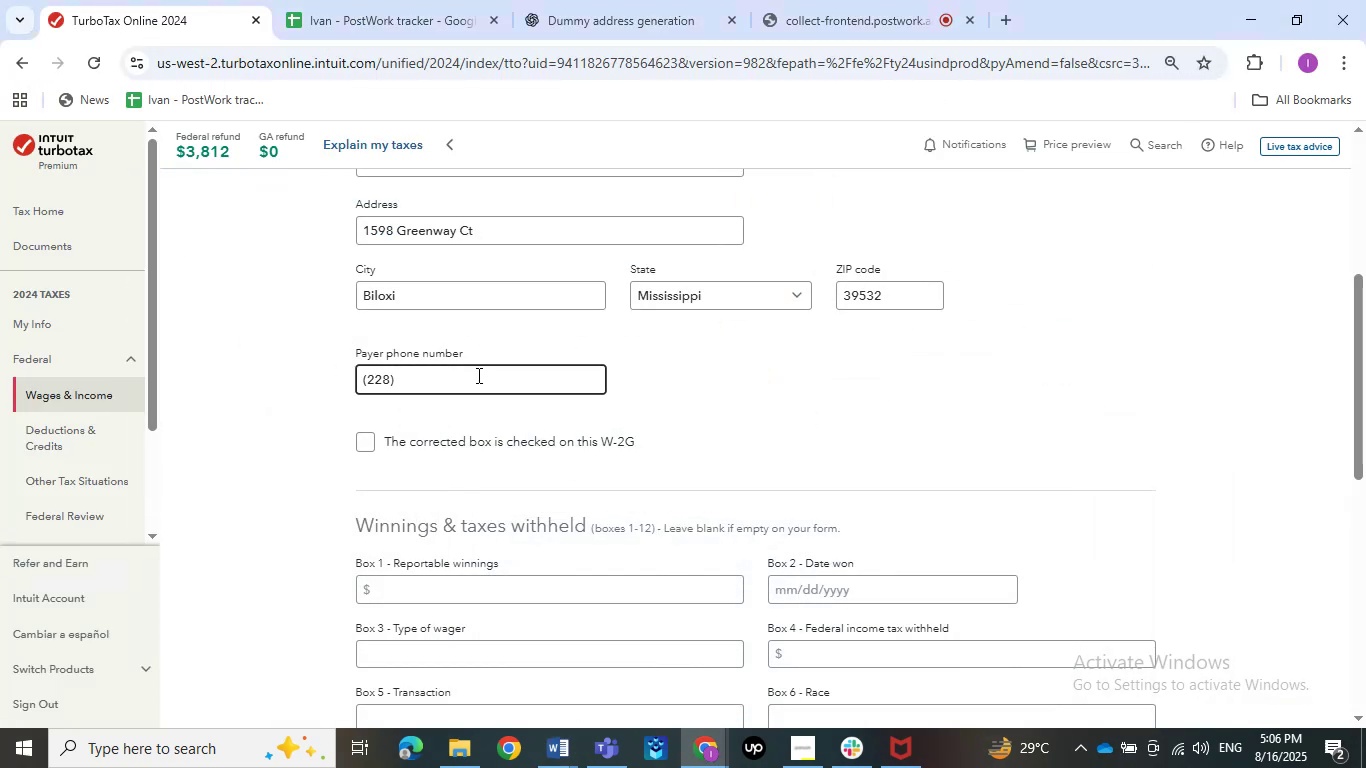 
key(Numpad5)
 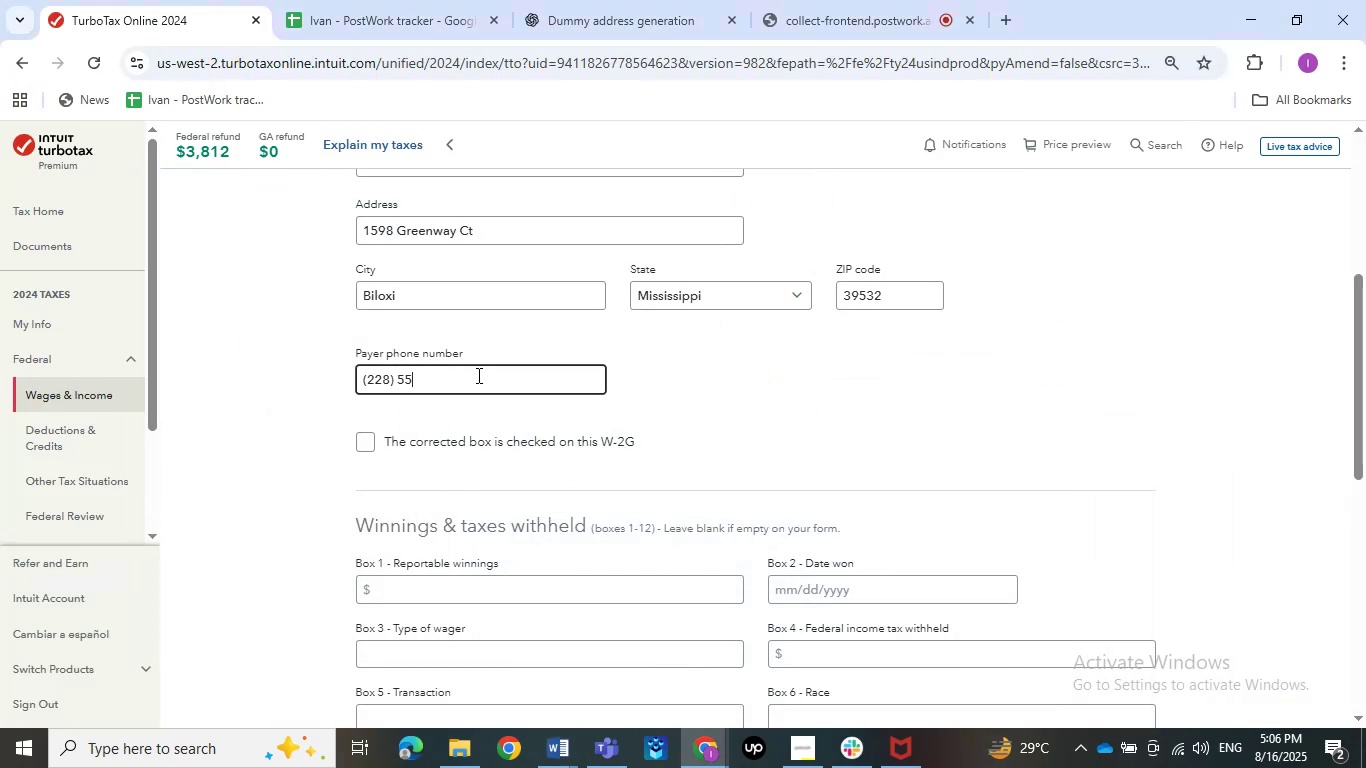 
key(Numpad5)
 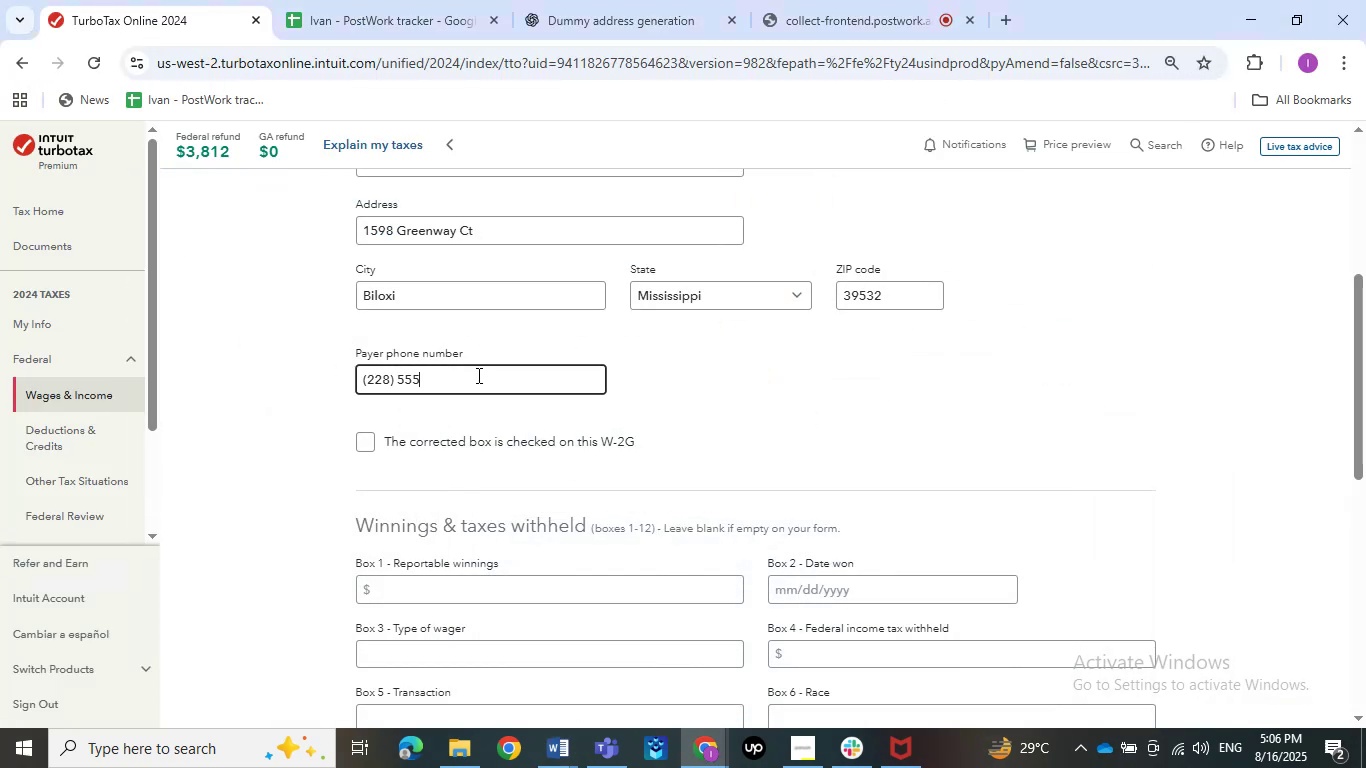 
key(Numpad5)
 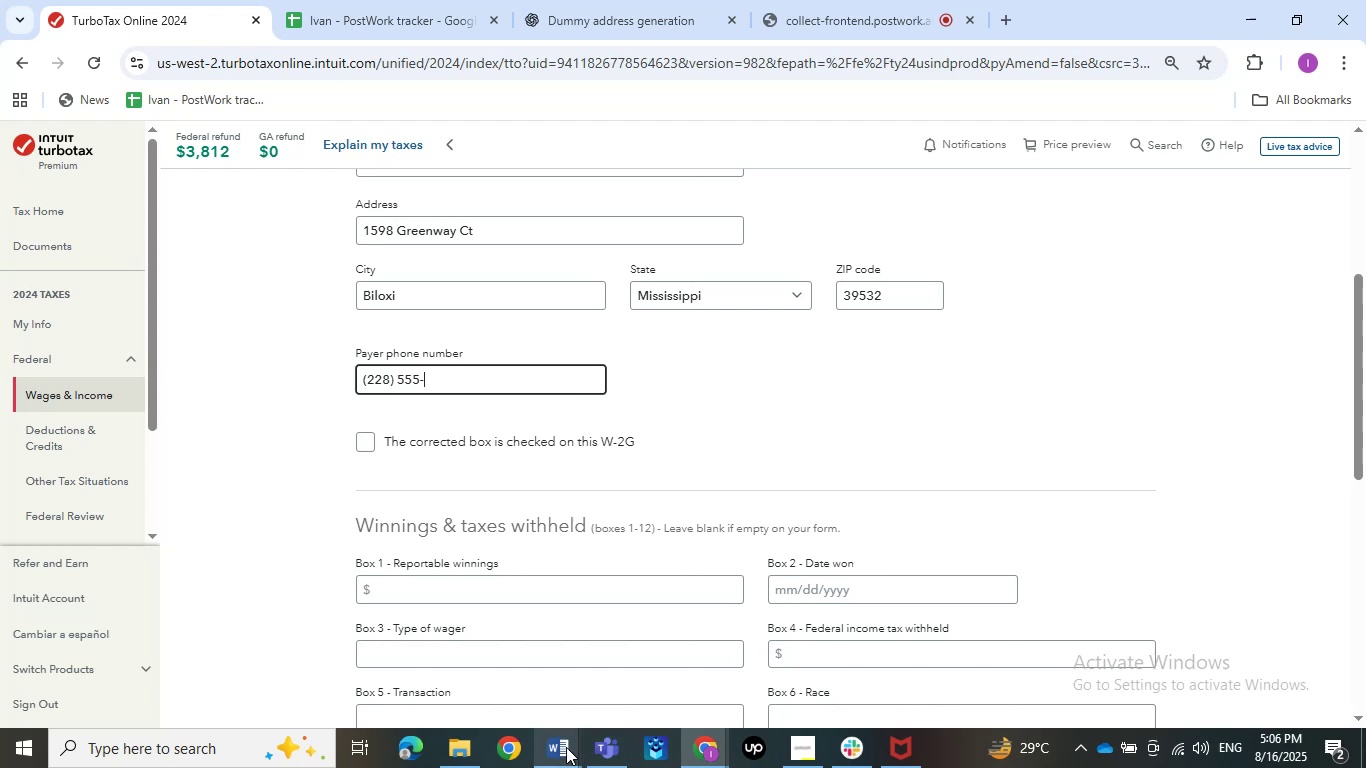 
double_click([462, 664])
 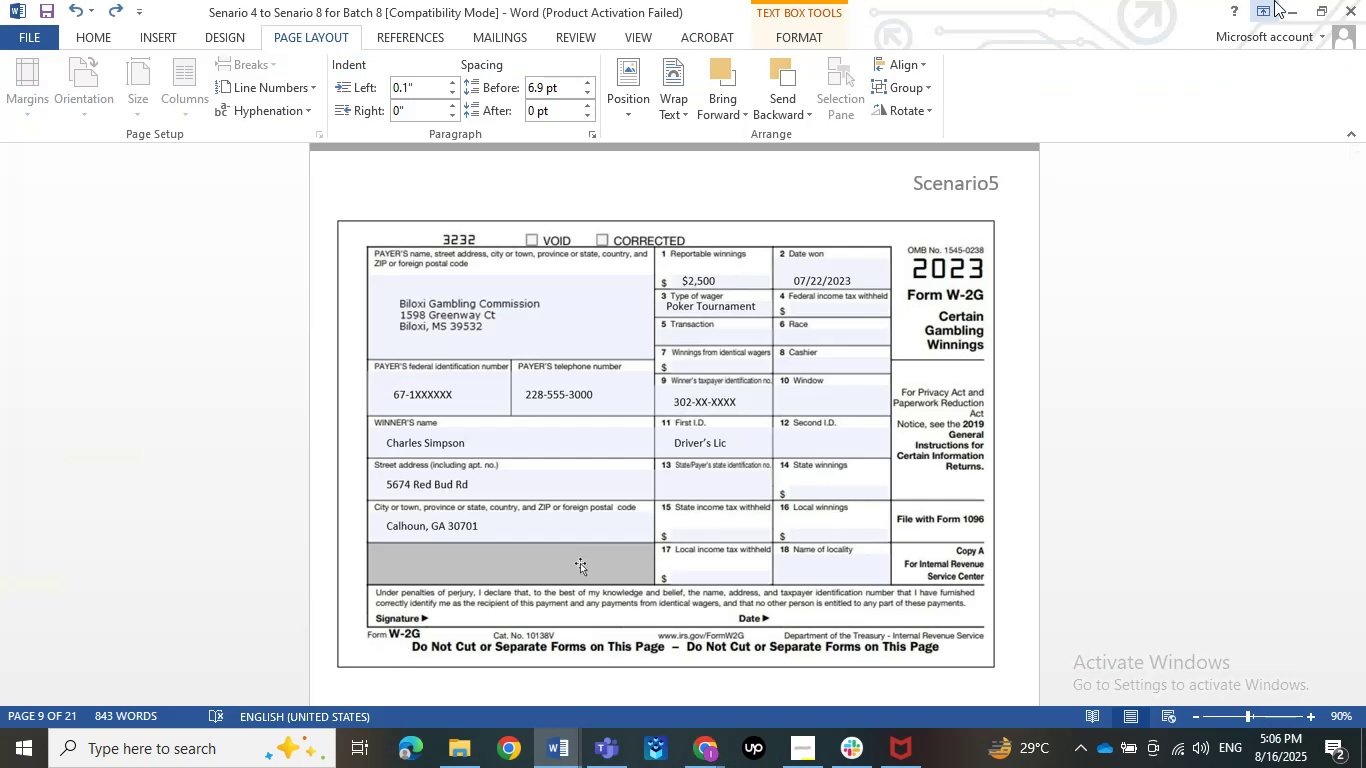 
left_click([1288, 0])
 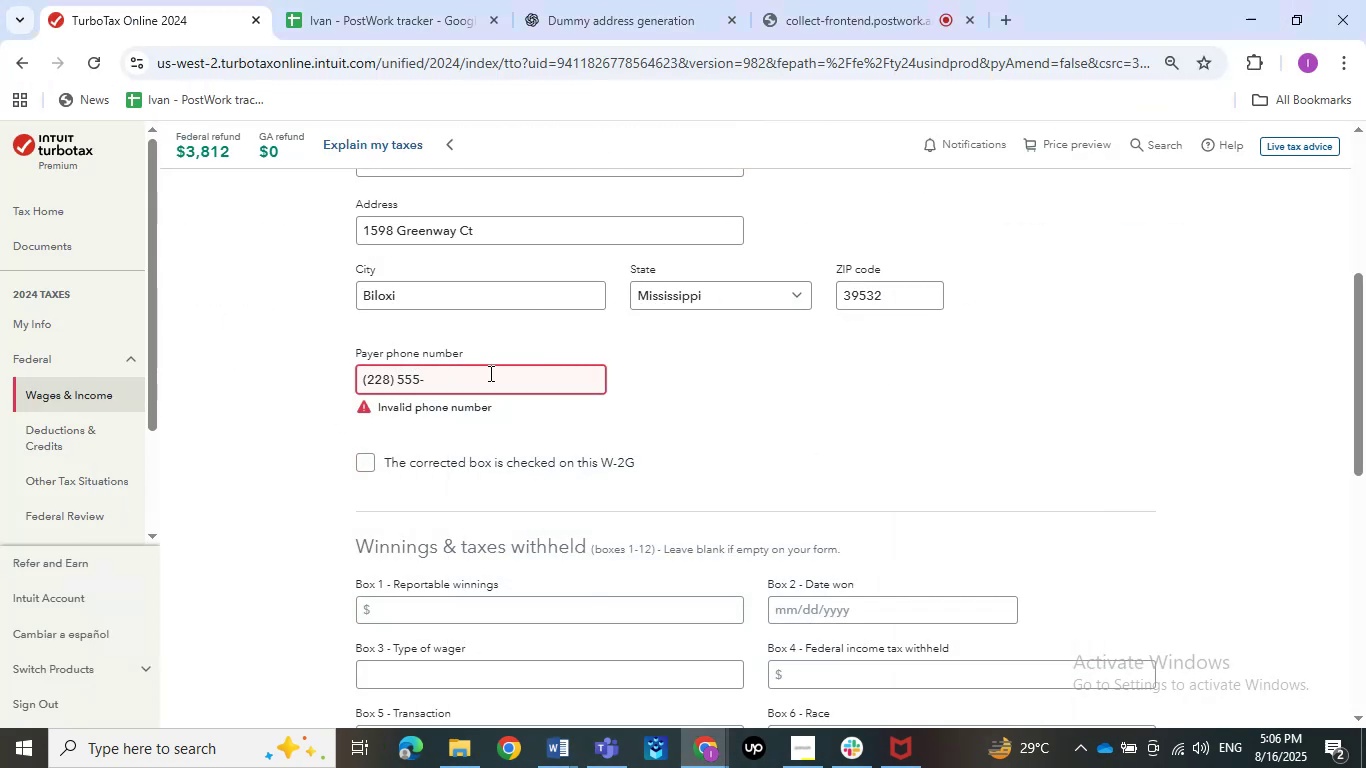 
left_click([489, 373])
 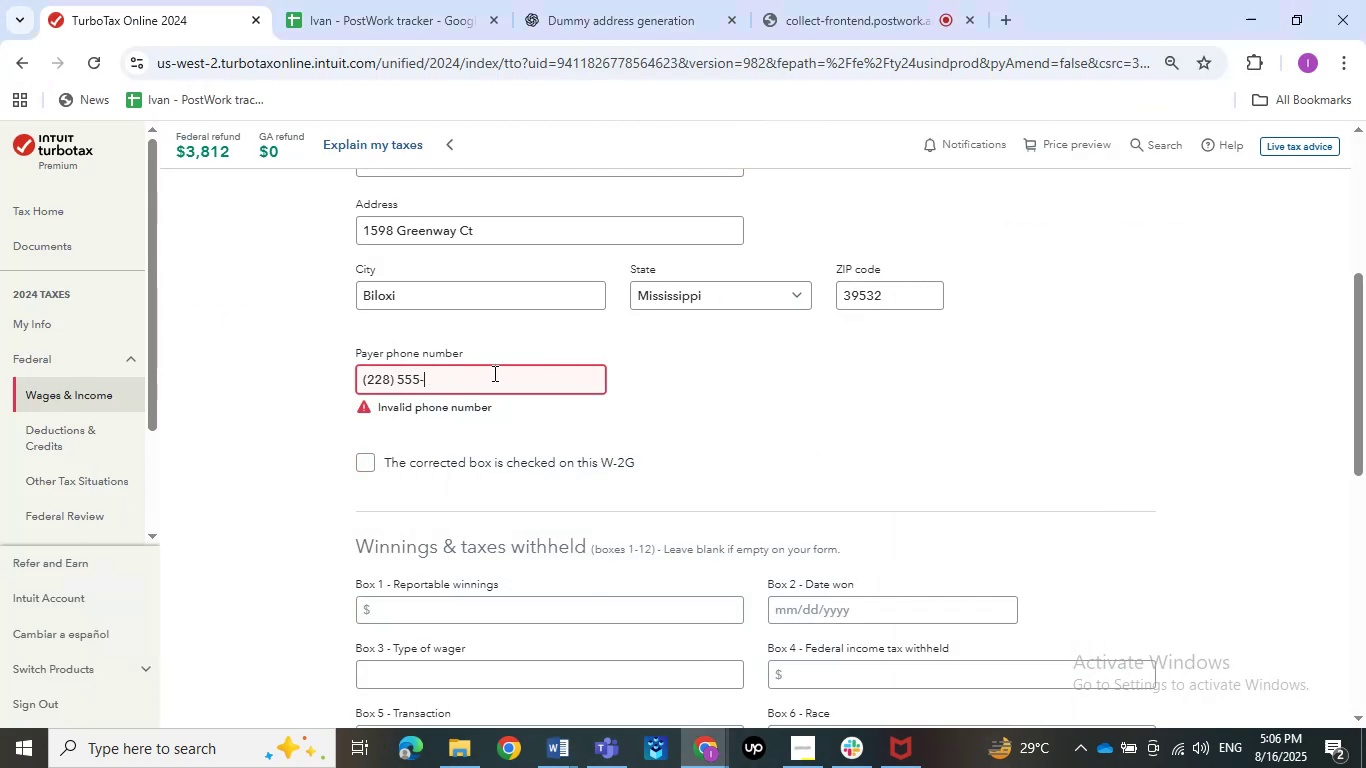 
key(Numpad3)
 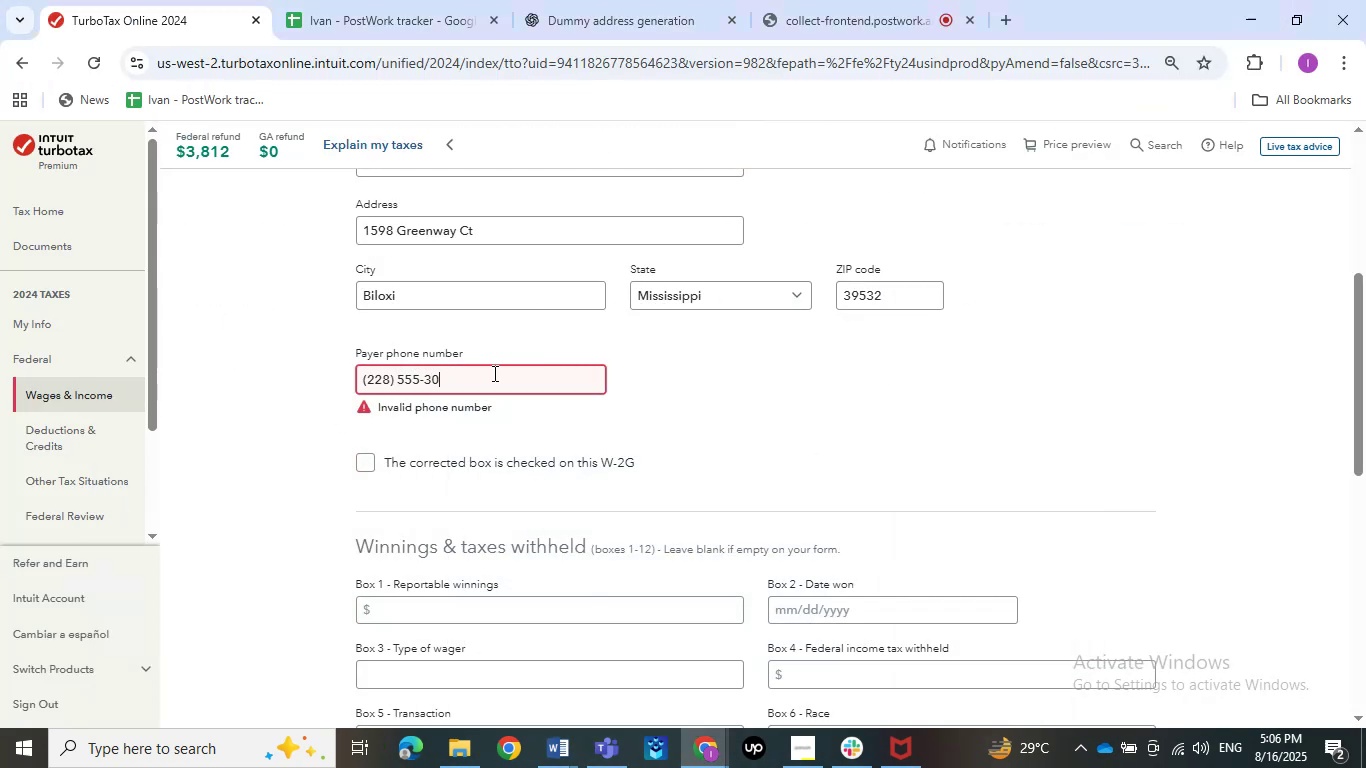 
key(Numpad0)
 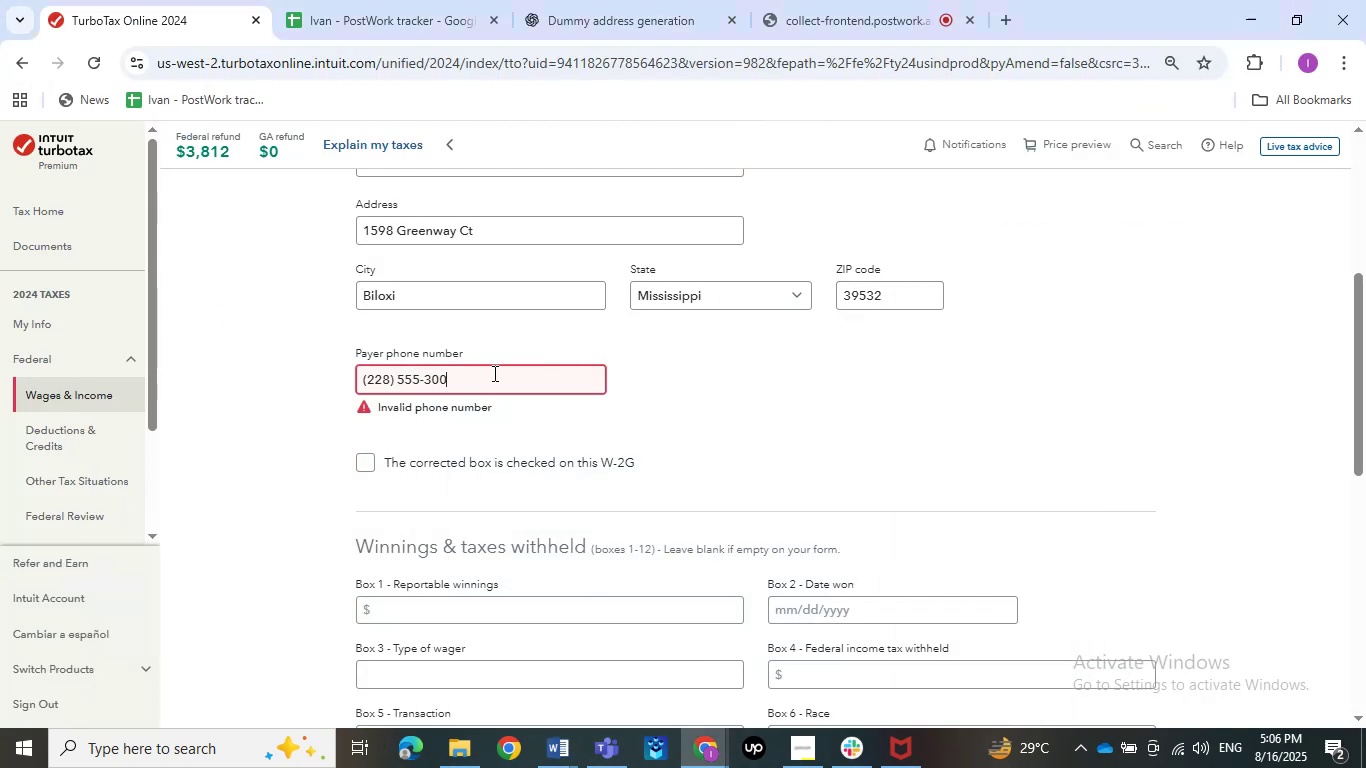 
key(Numpad0)
 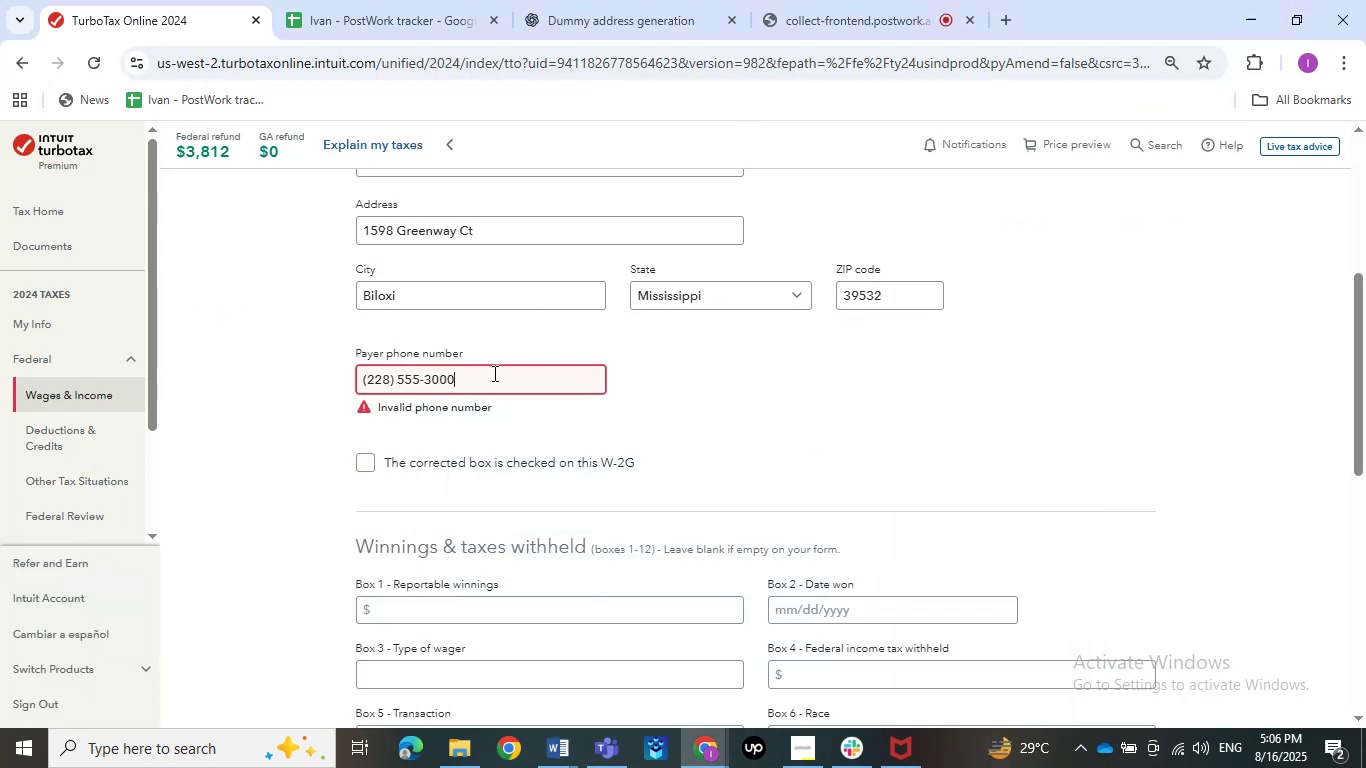 
key(Numpad0)
 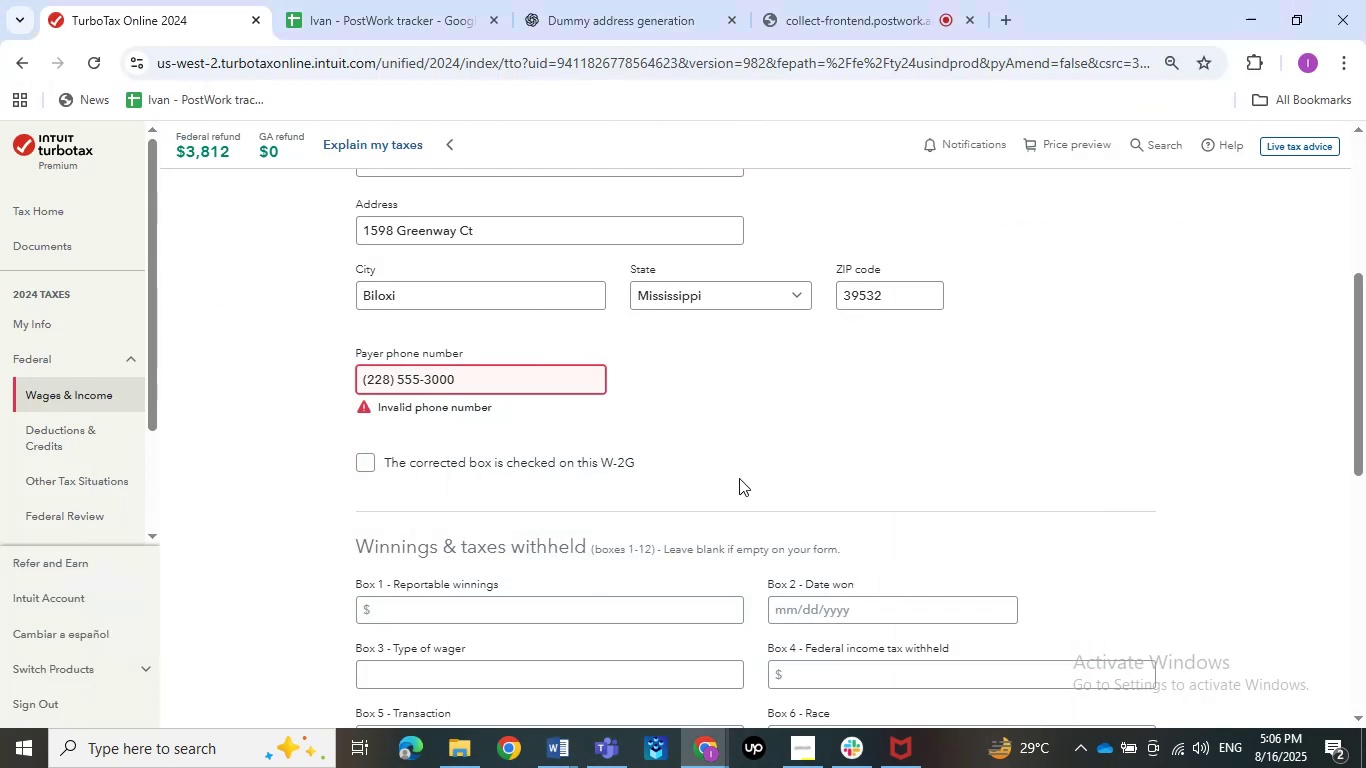 
left_click([739, 478])
 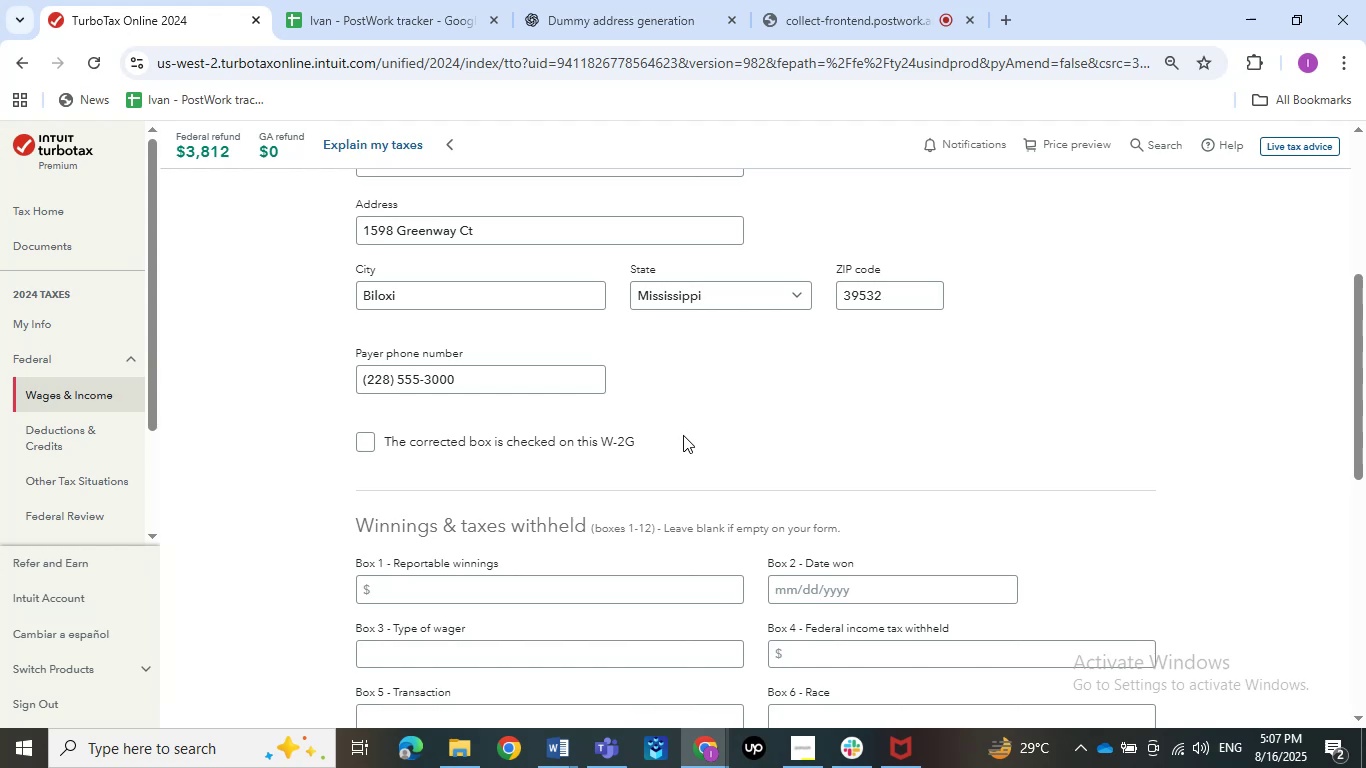 
wait(66.08)
 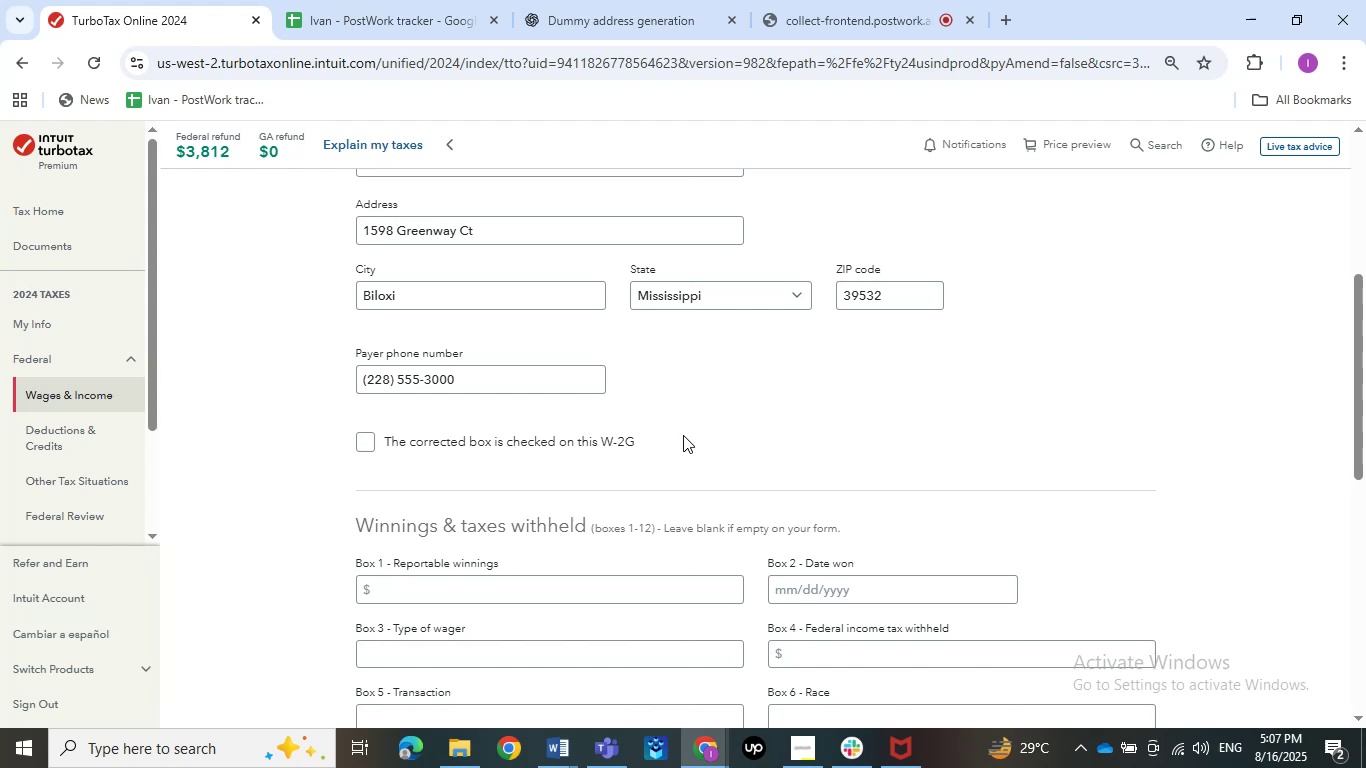 
scroll: coordinate [683, 435], scroll_direction: down, amount: 2.0
 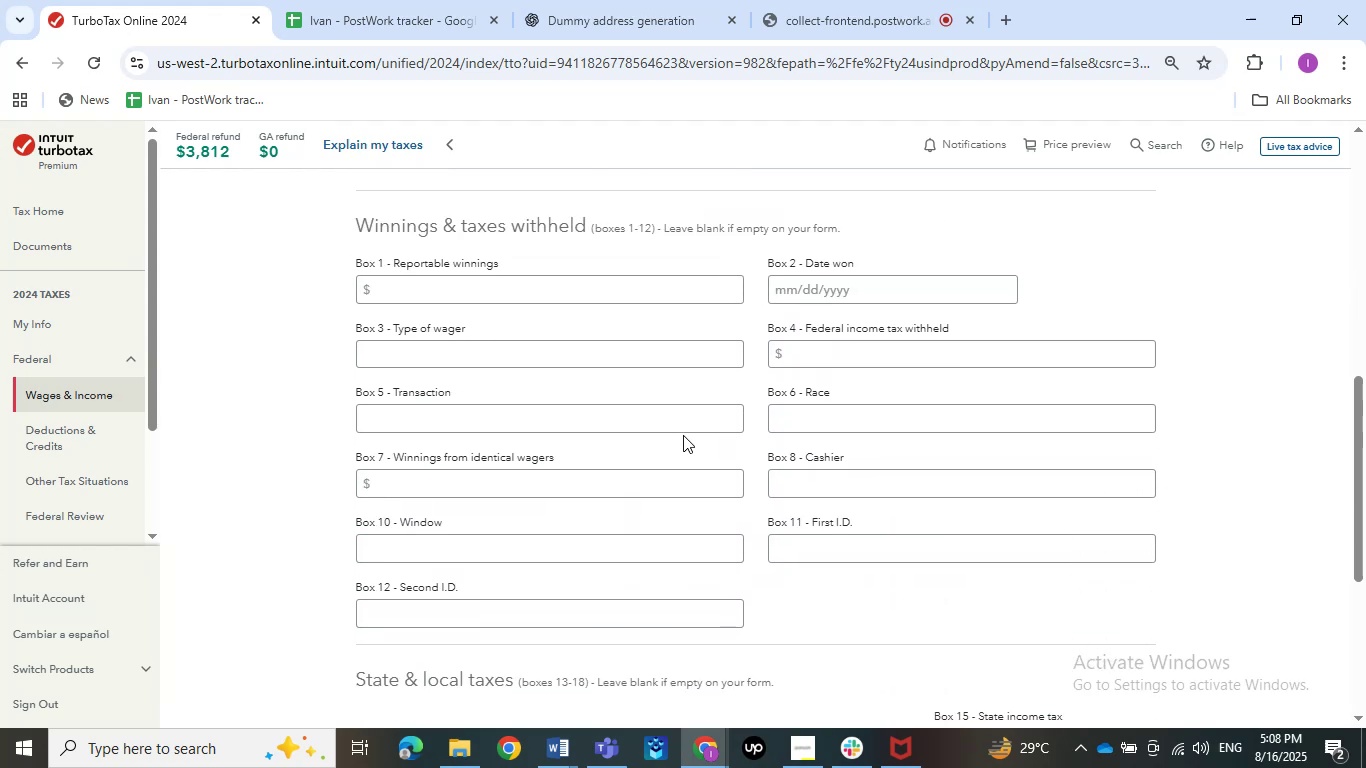 
scroll: coordinate [683, 435], scroll_direction: up, amount: 1.0
 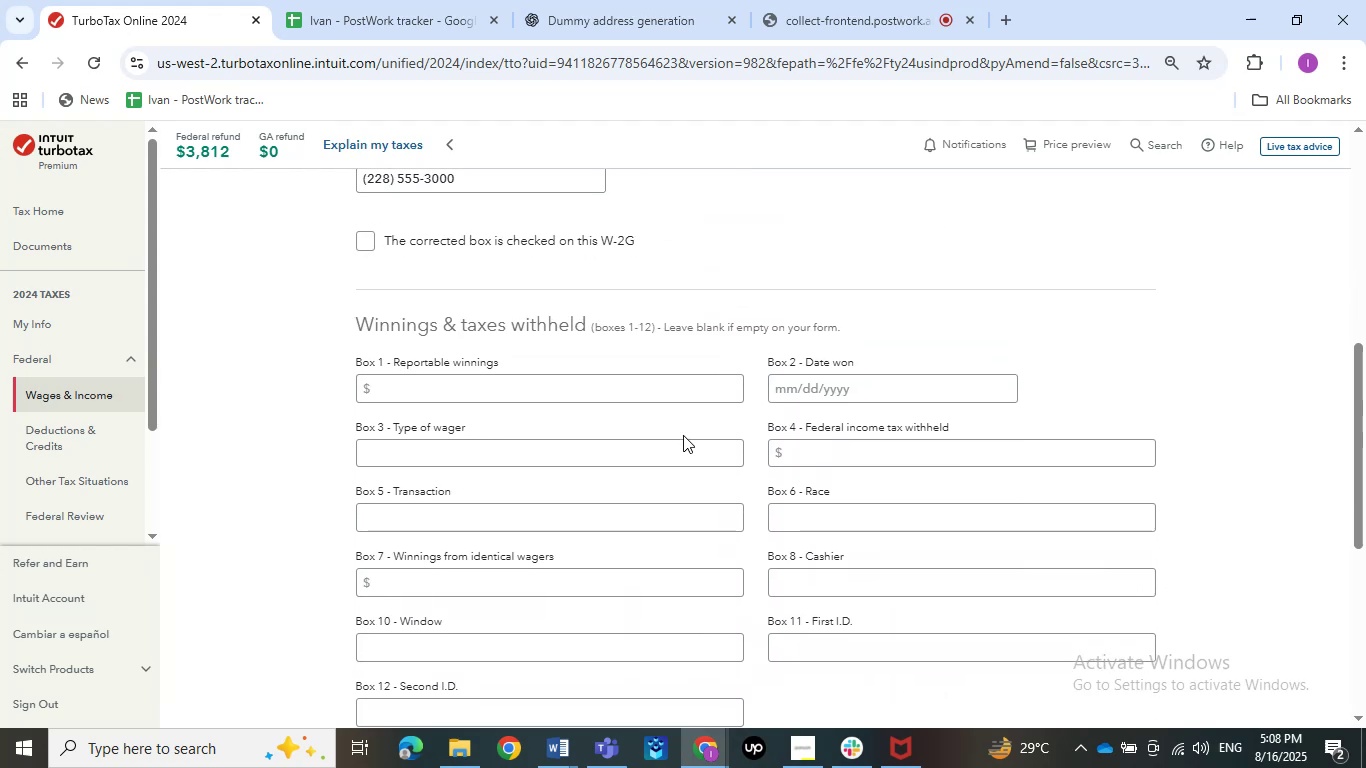 
scroll: coordinate [683, 435], scroll_direction: down, amount: 1.0
 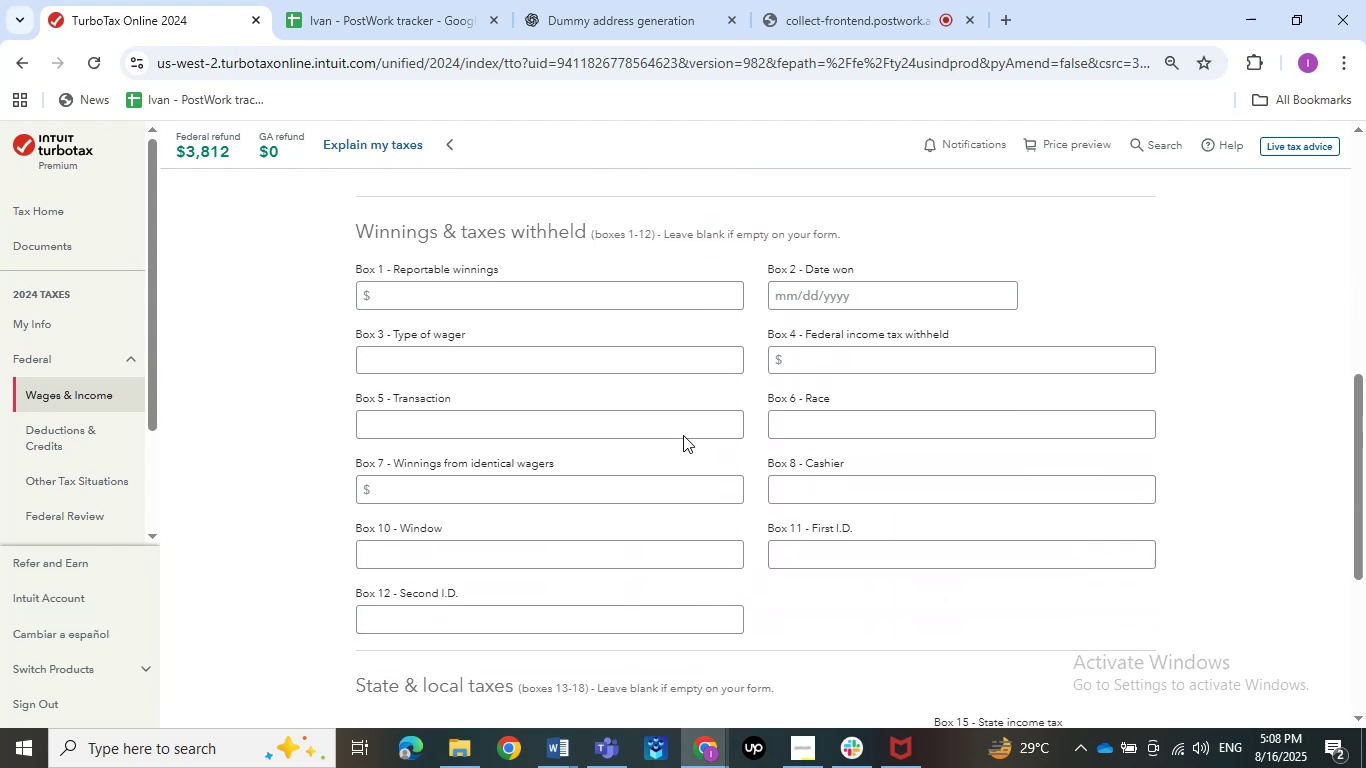 
scroll: coordinate [683, 435], scroll_direction: up, amount: 1.0
 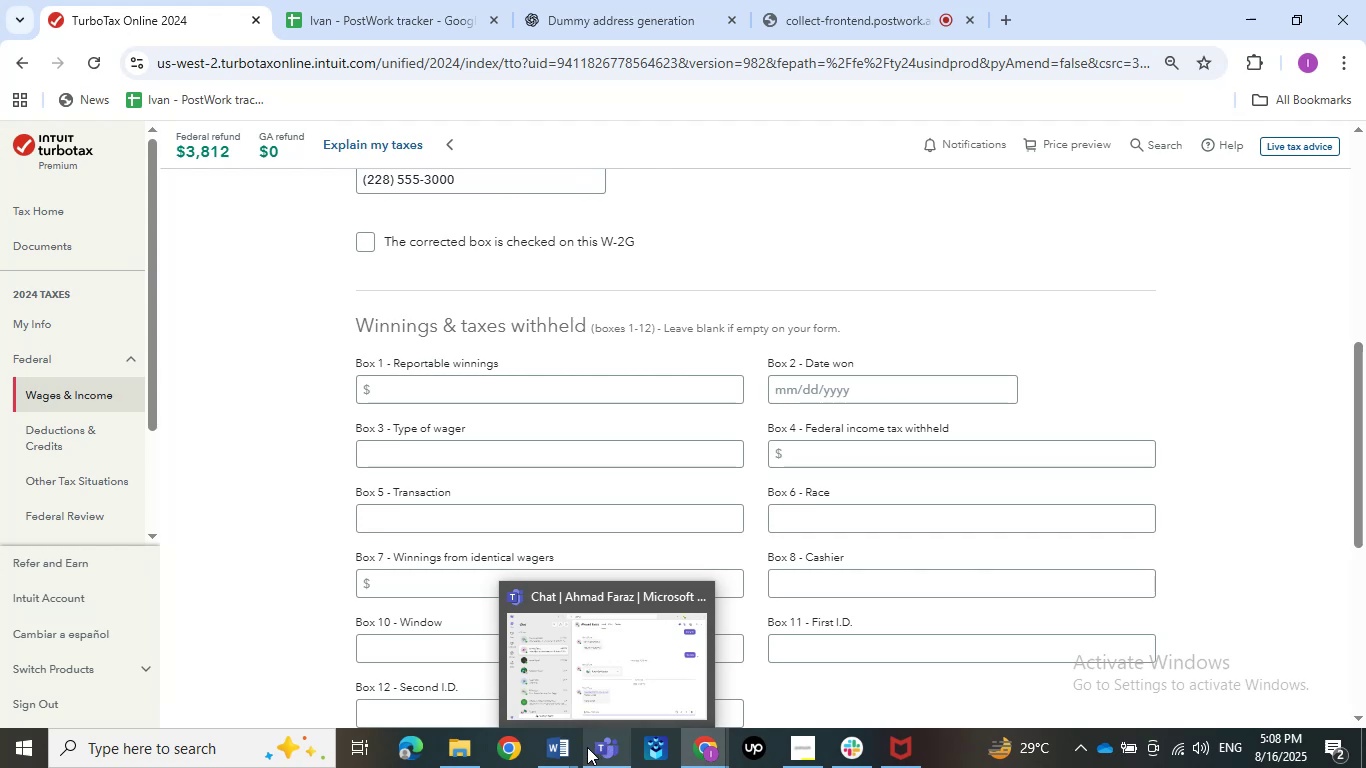 
wait(6.01)
 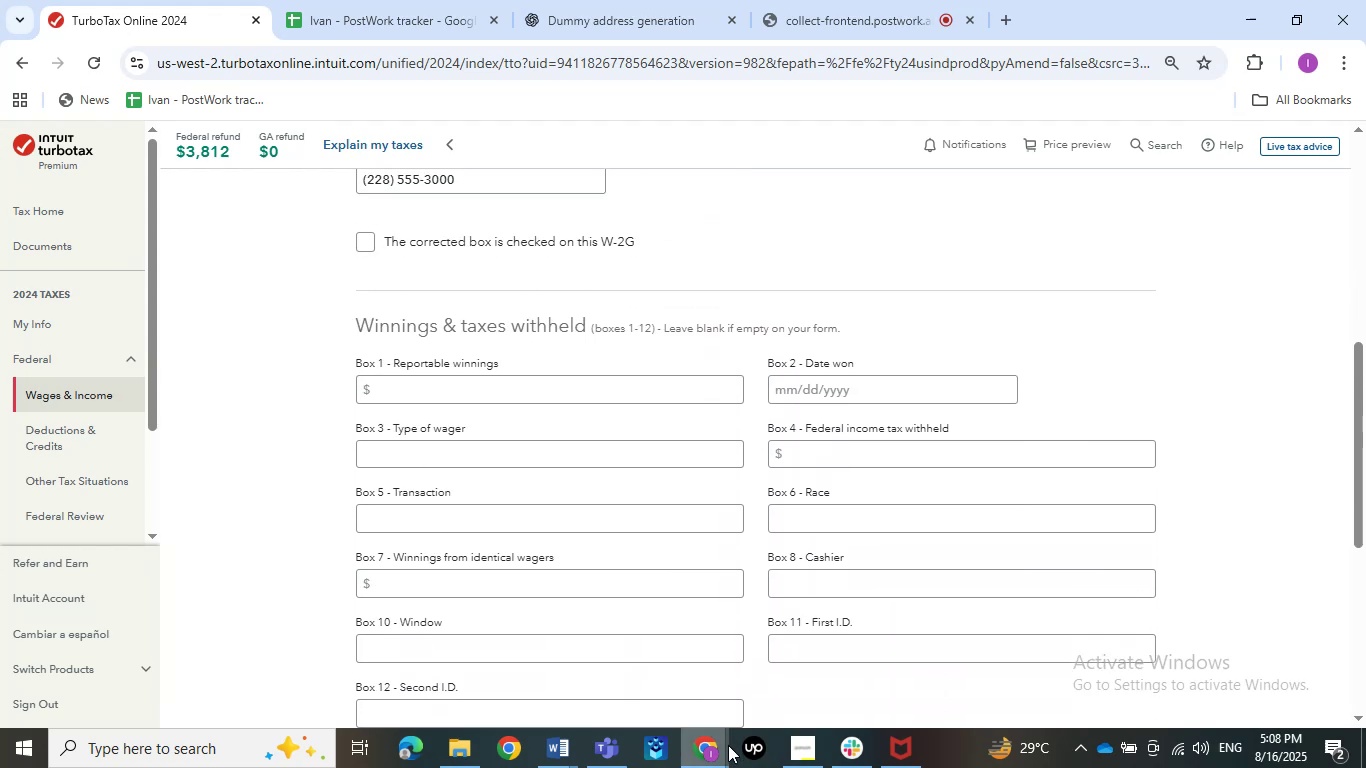 
left_click([493, 637])
 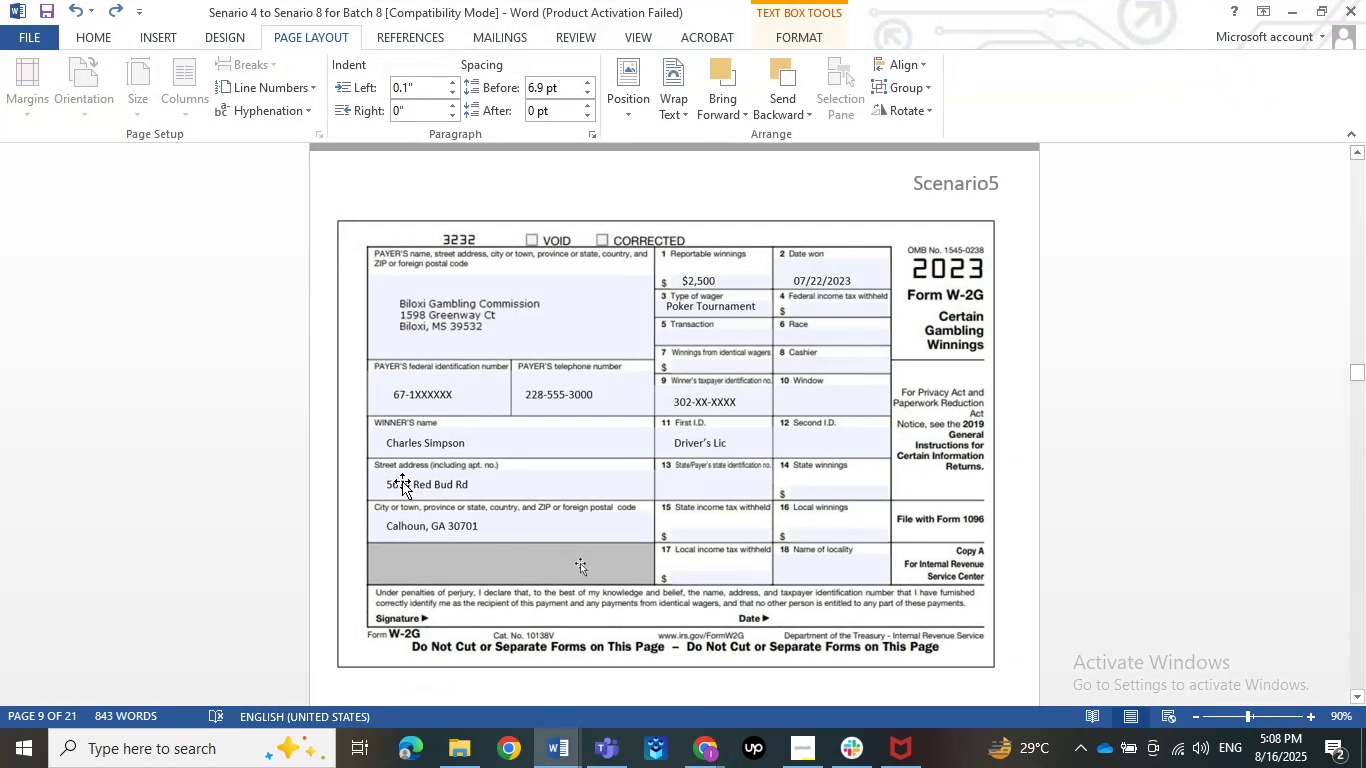 
wait(11.23)
 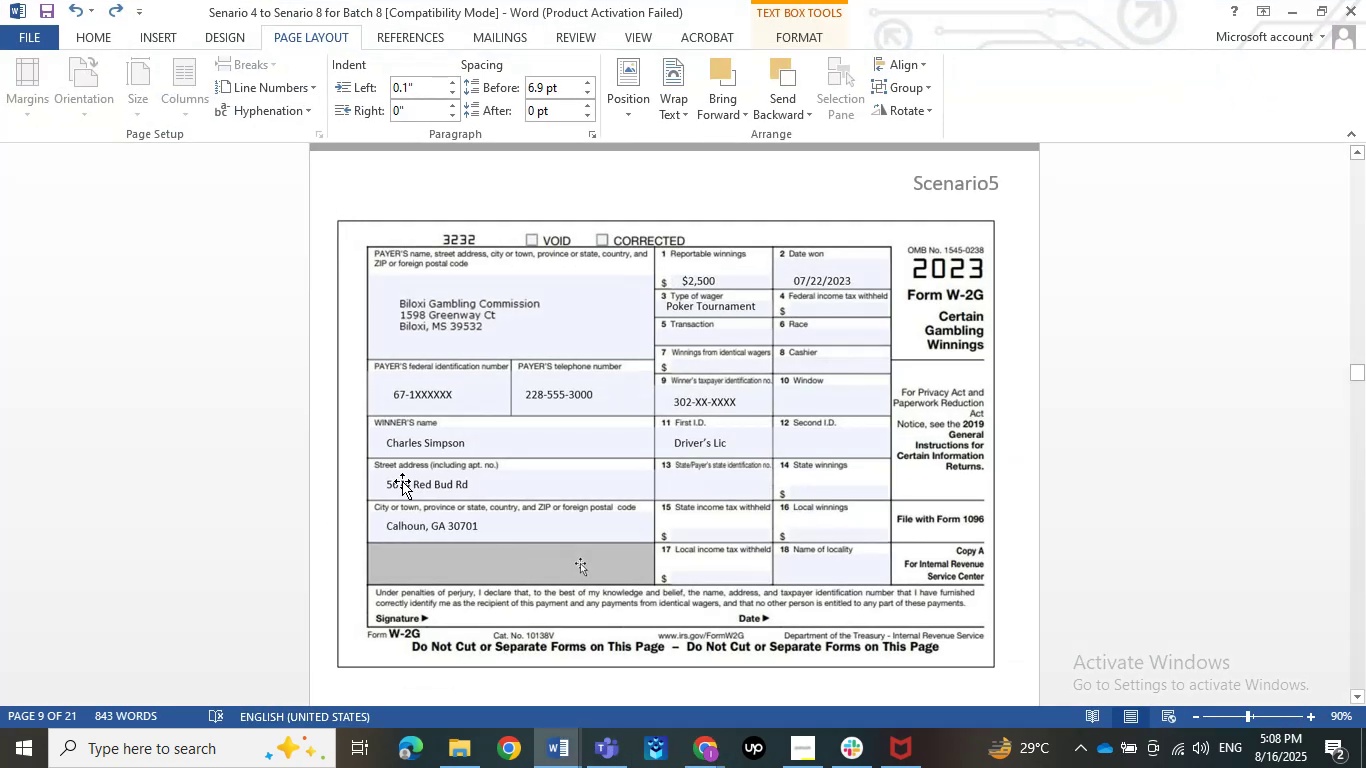 
scroll: coordinate [402, 481], scroll_direction: none, amount: 0.0
 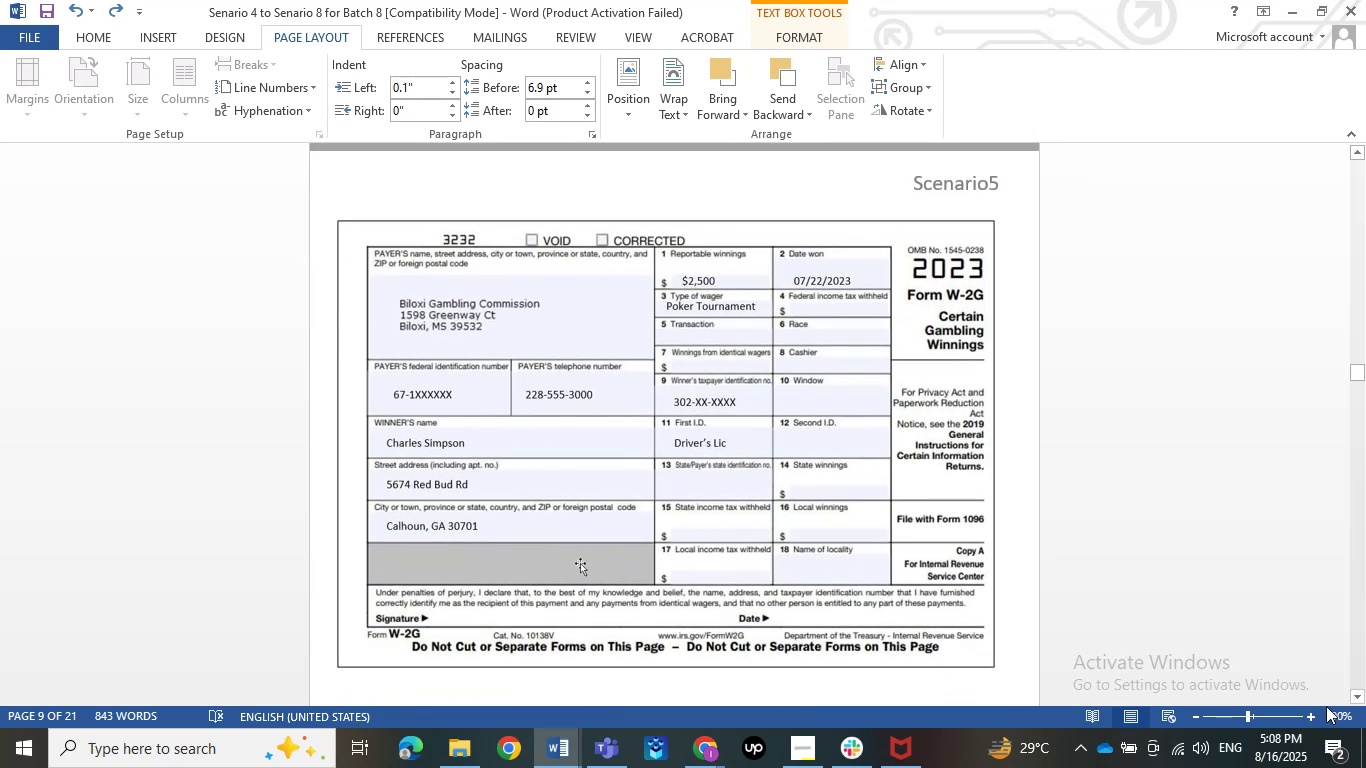 
wait(6.06)
 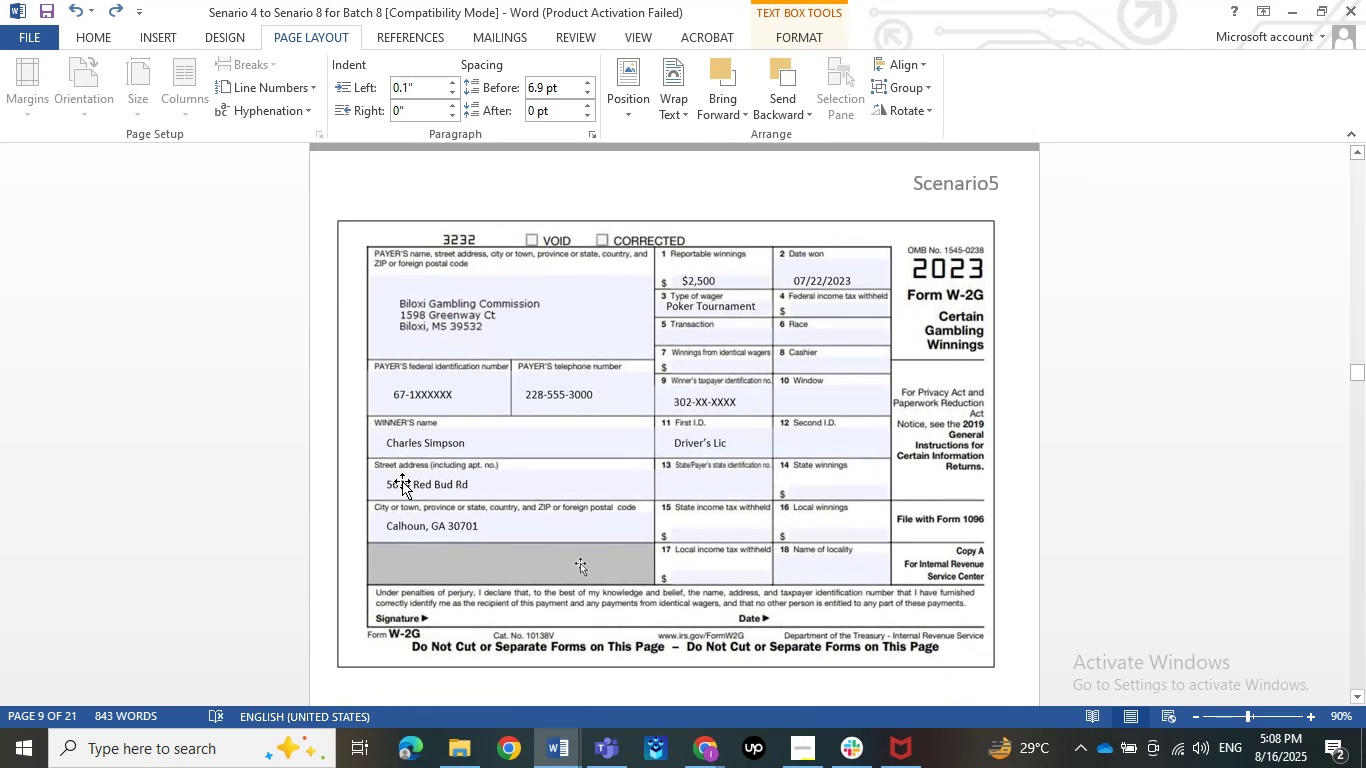 
left_click([1308, 712])
 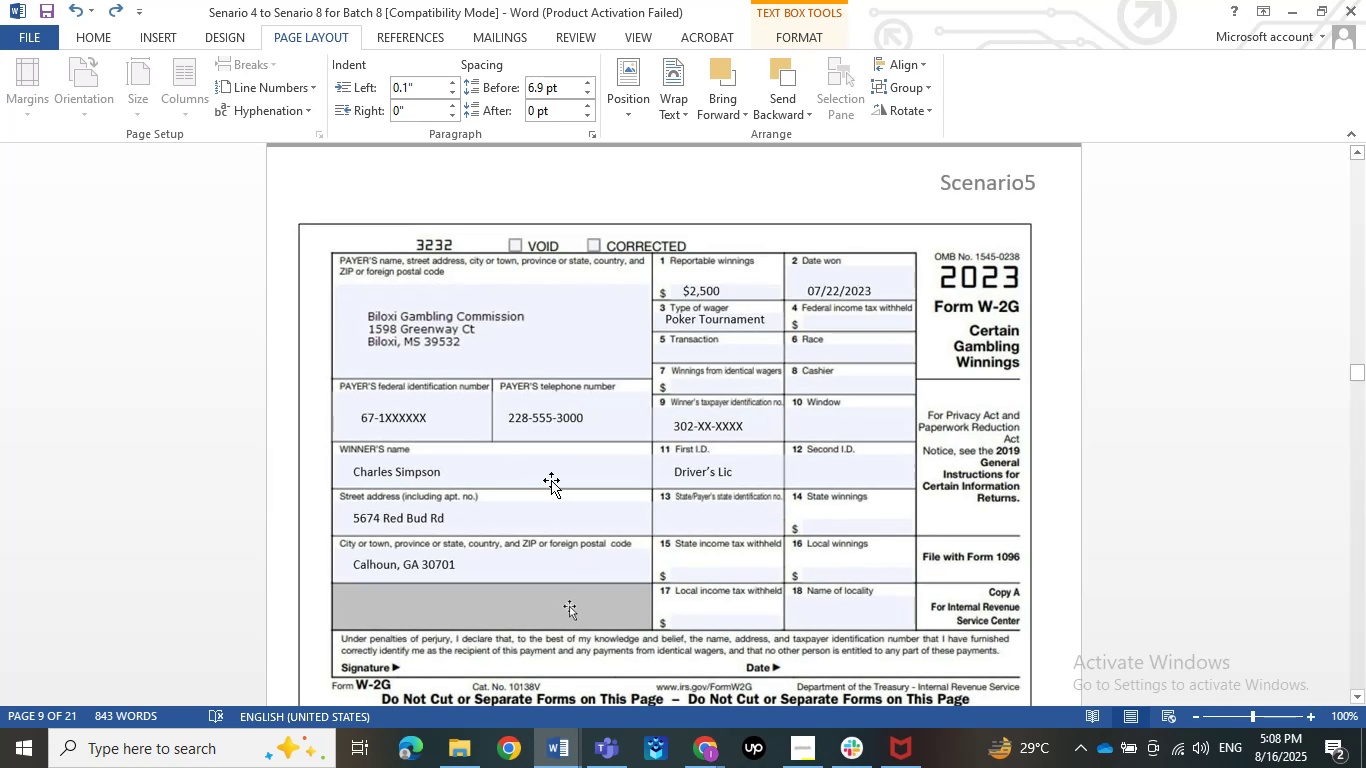 
scroll: coordinate [551, 480], scroll_direction: down, amount: 1.0
 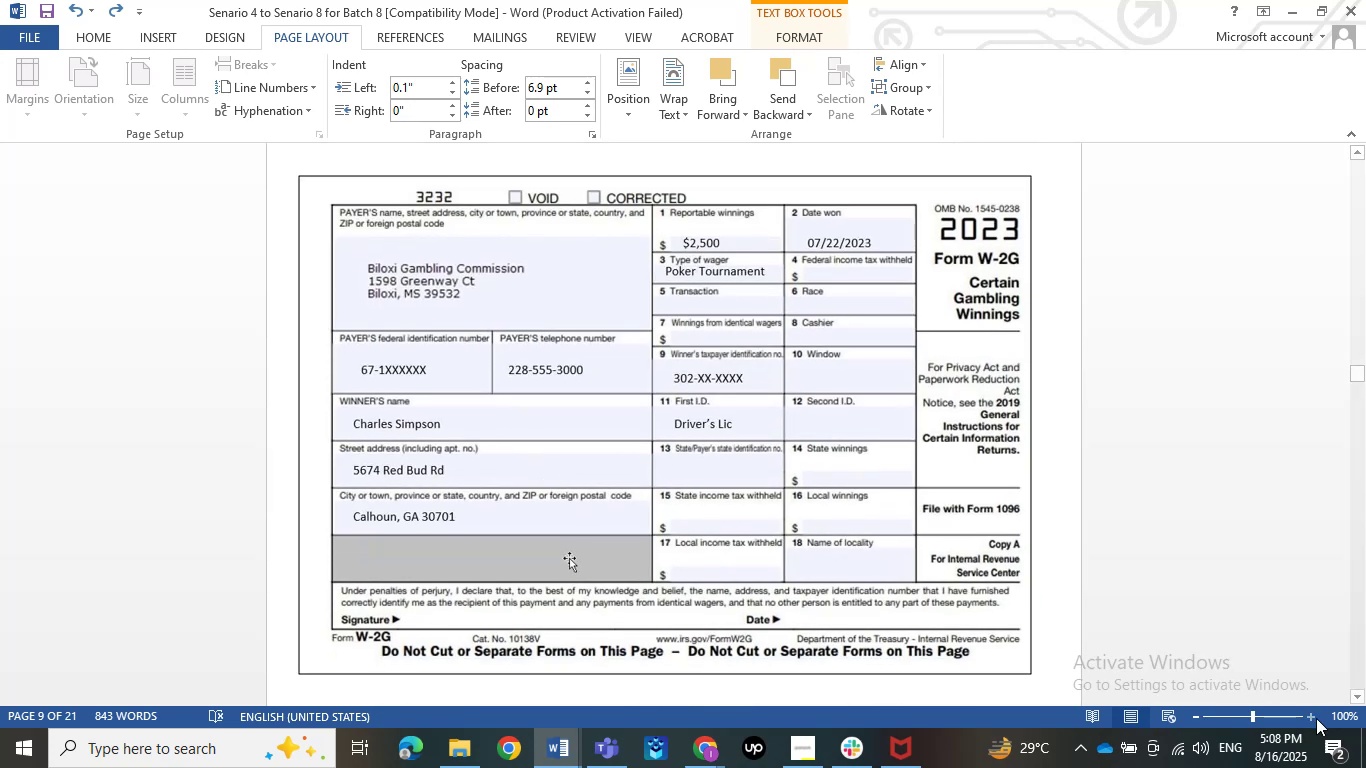 
left_click([1316, 718])
 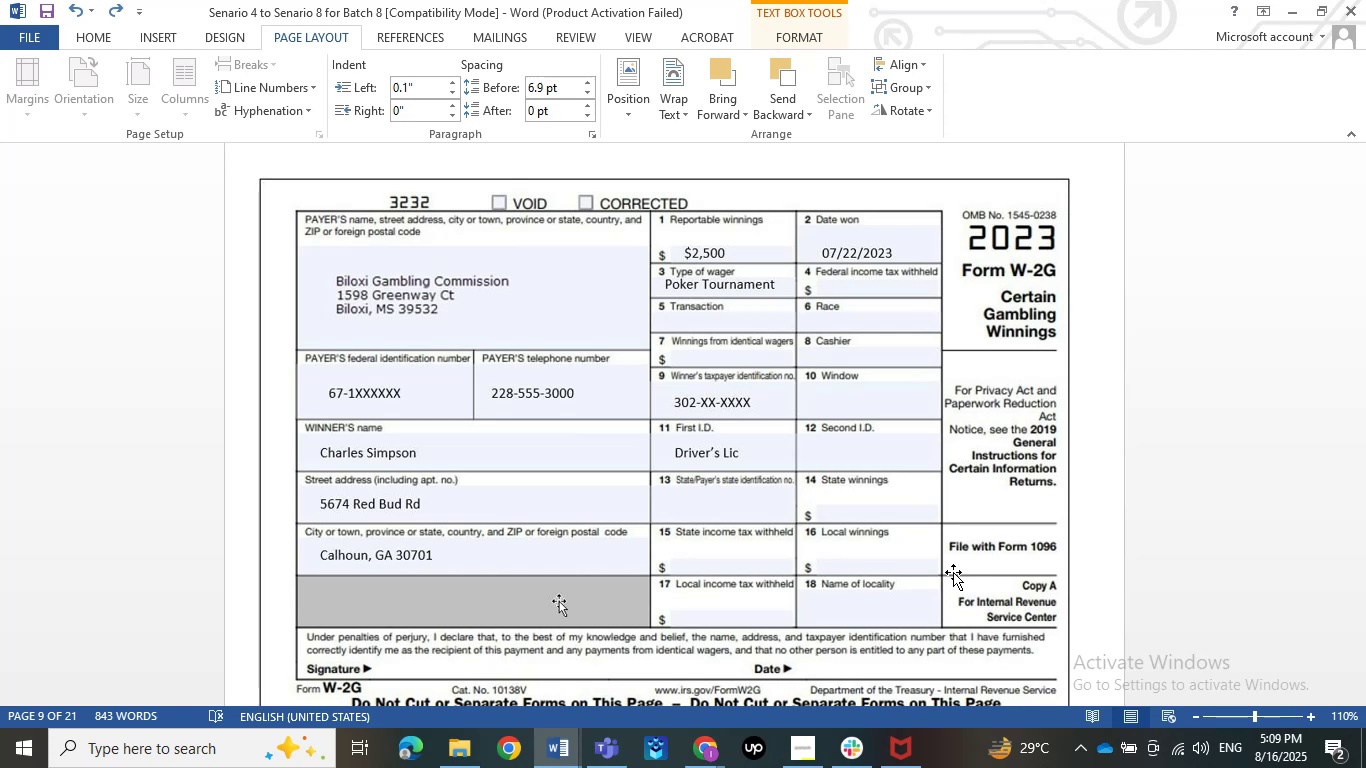 
wait(67.58)
 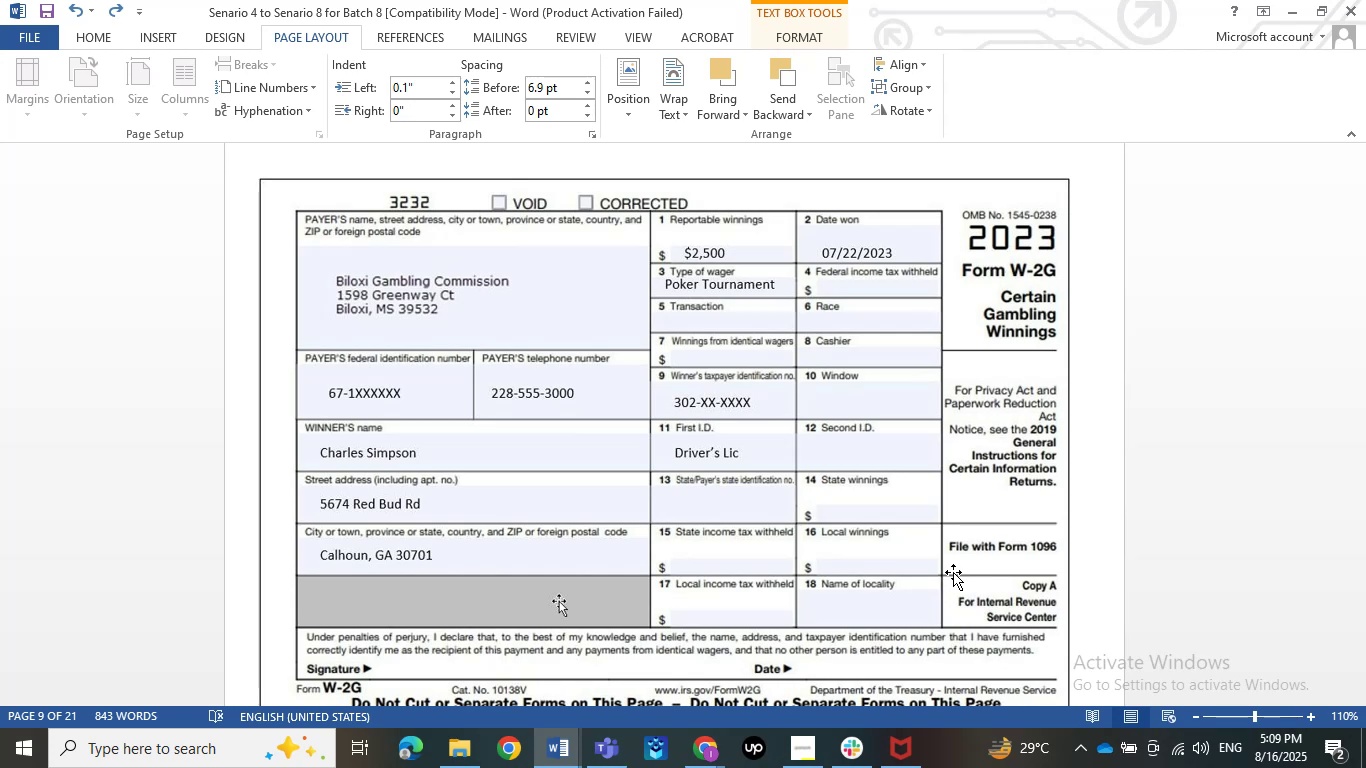 
scroll: coordinate [872, 763], scroll_direction: down, amount: 1.0
 